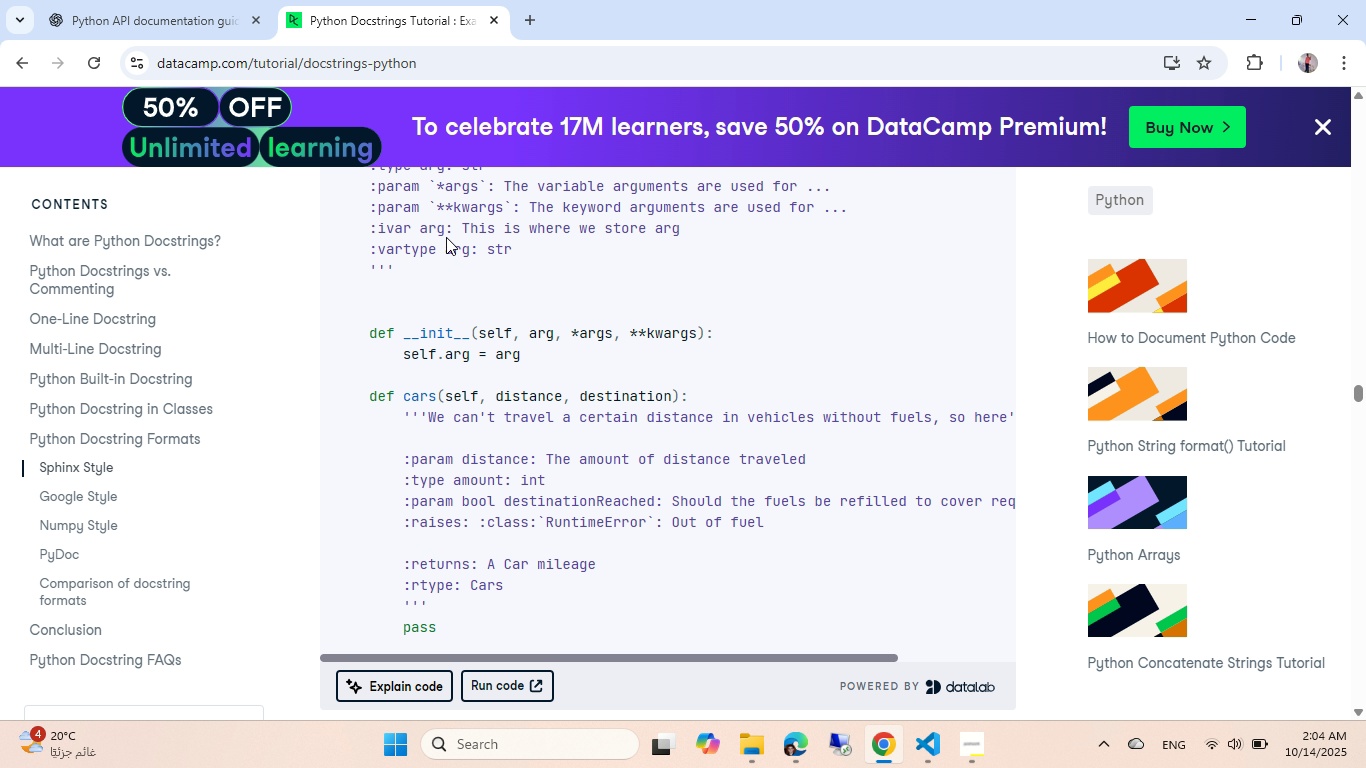 
key(Alt+AltLeft)
 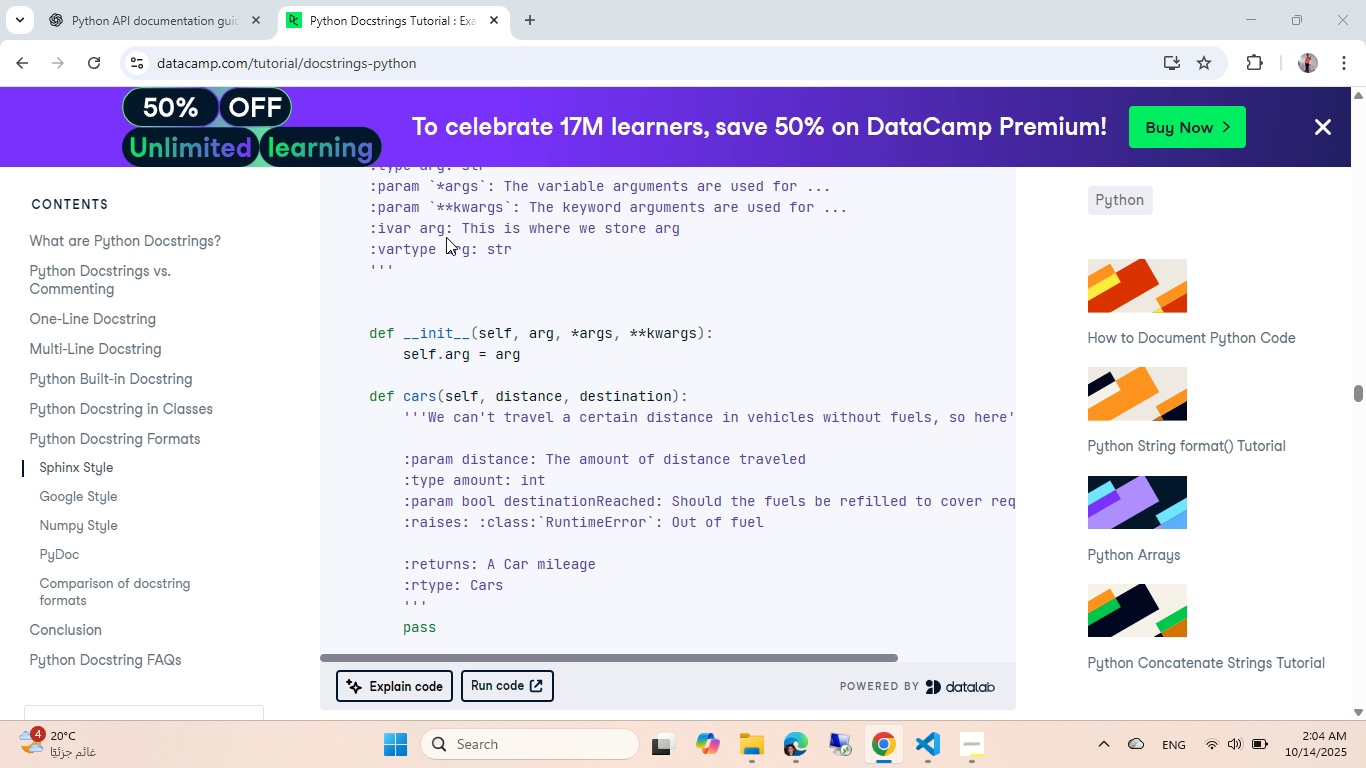 
key(Alt+Tab)
 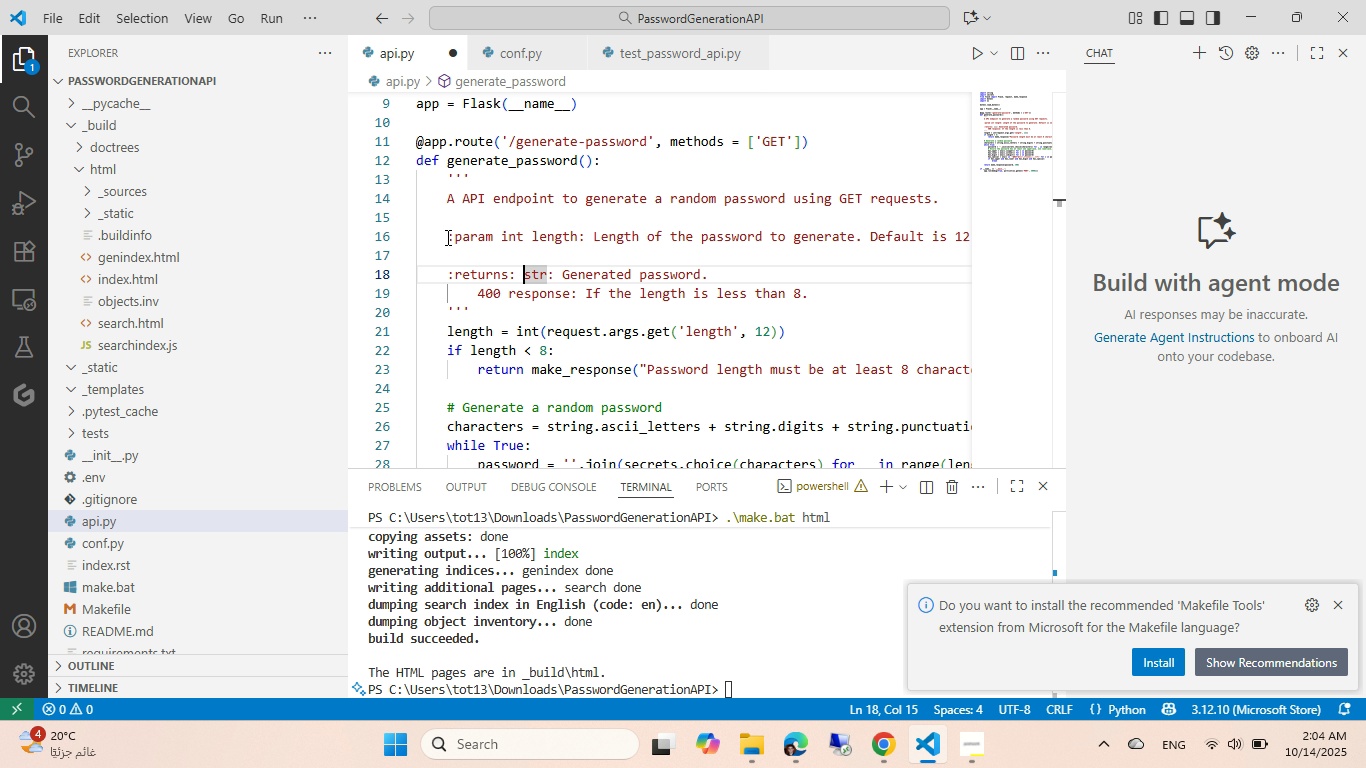 
key(ArrowRight)
 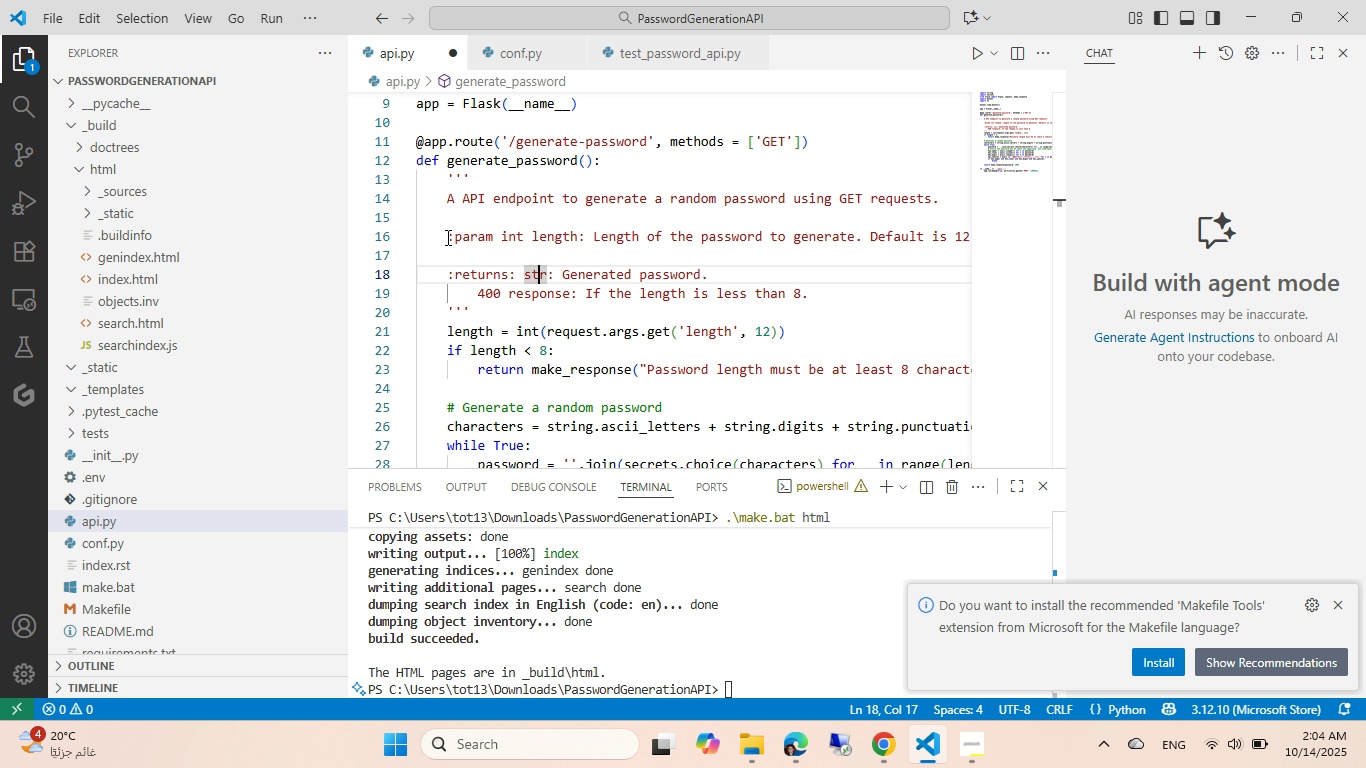 
key(ArrowRight)
 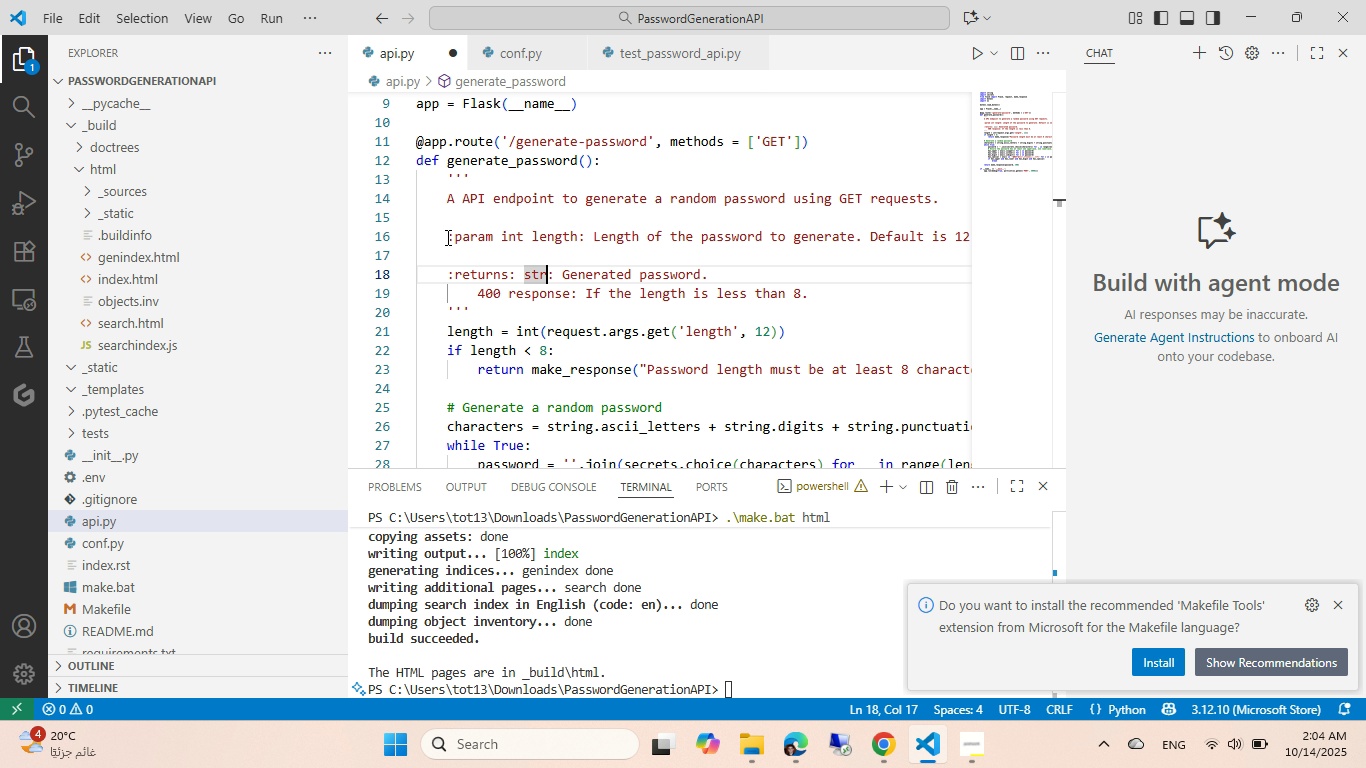 
key(ArrowRight)
 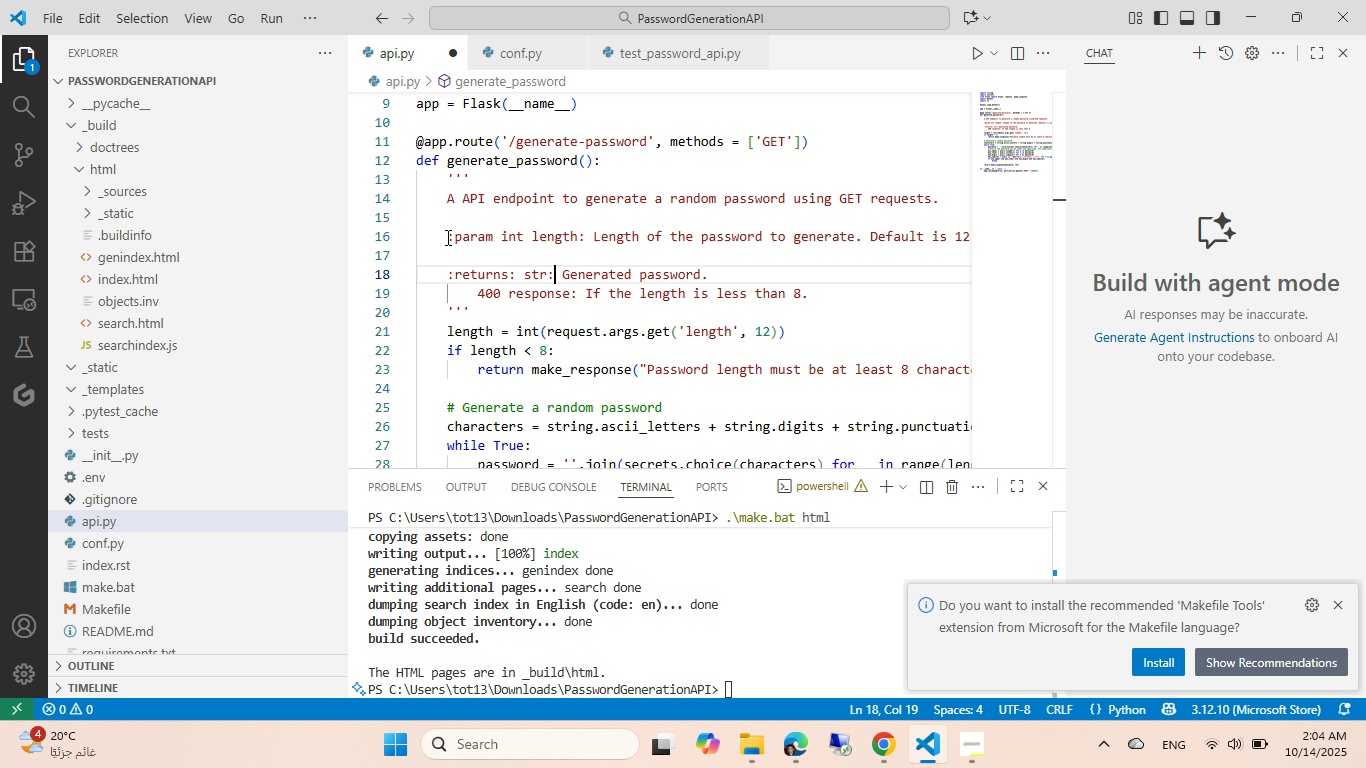 
key(ArrowRight)
 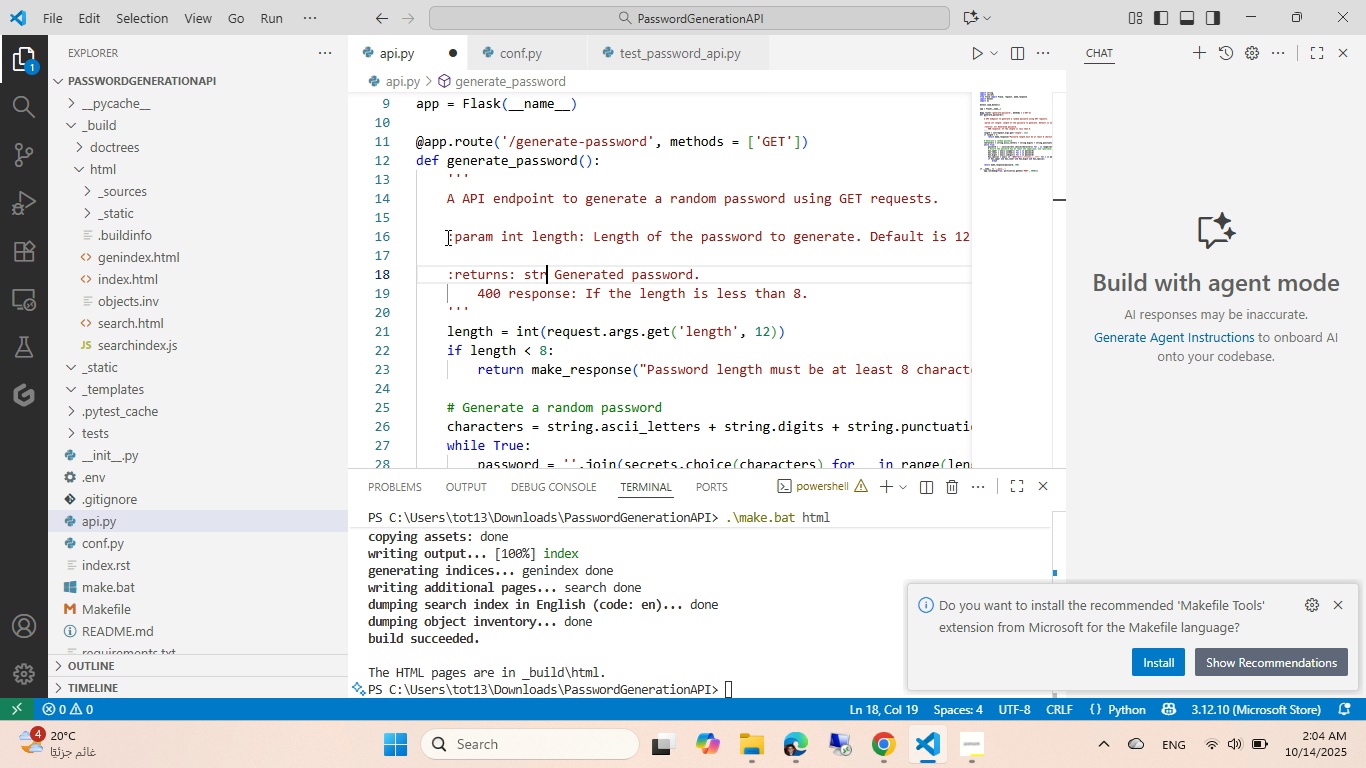 
key(Backspace)
key(Backspace)
key(Backspace)
key(Backspace)
key(Backspace)
type( THE [End])
 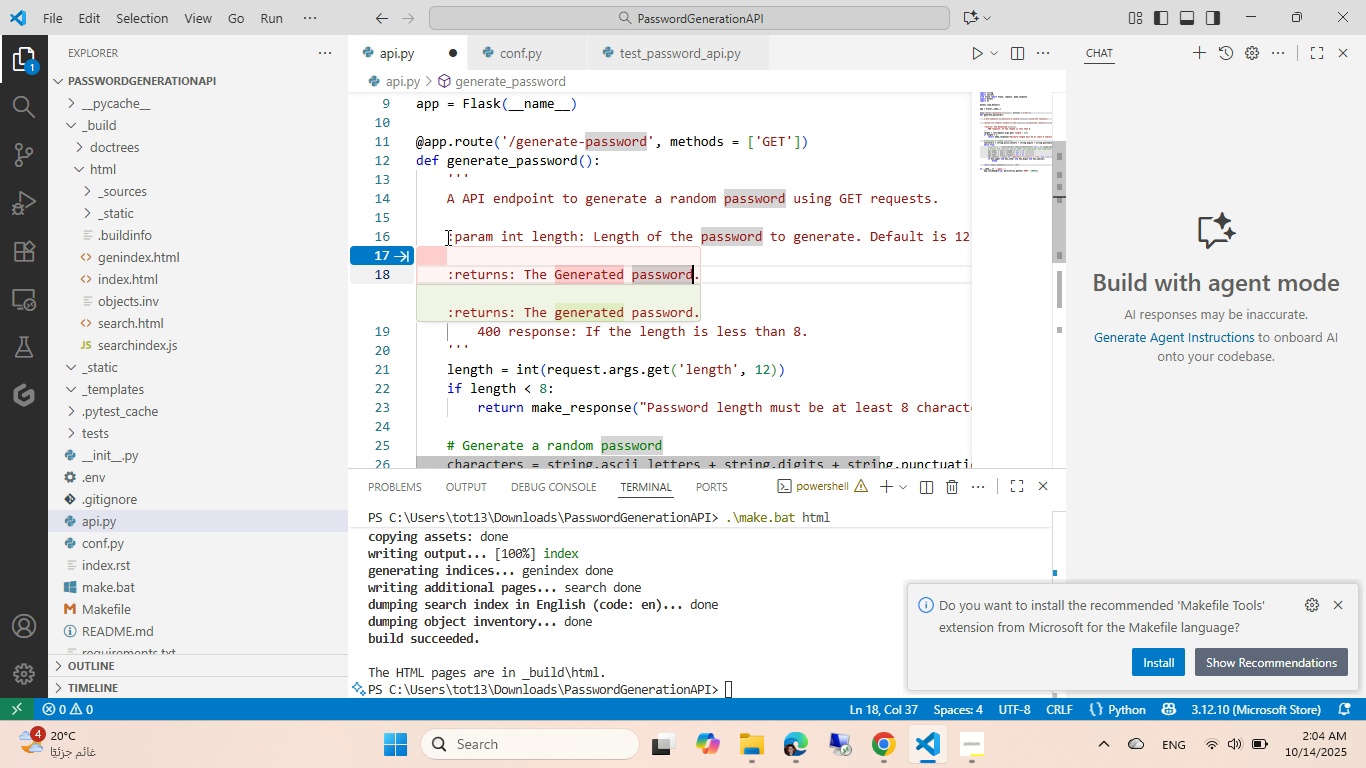 
key(Tab)
 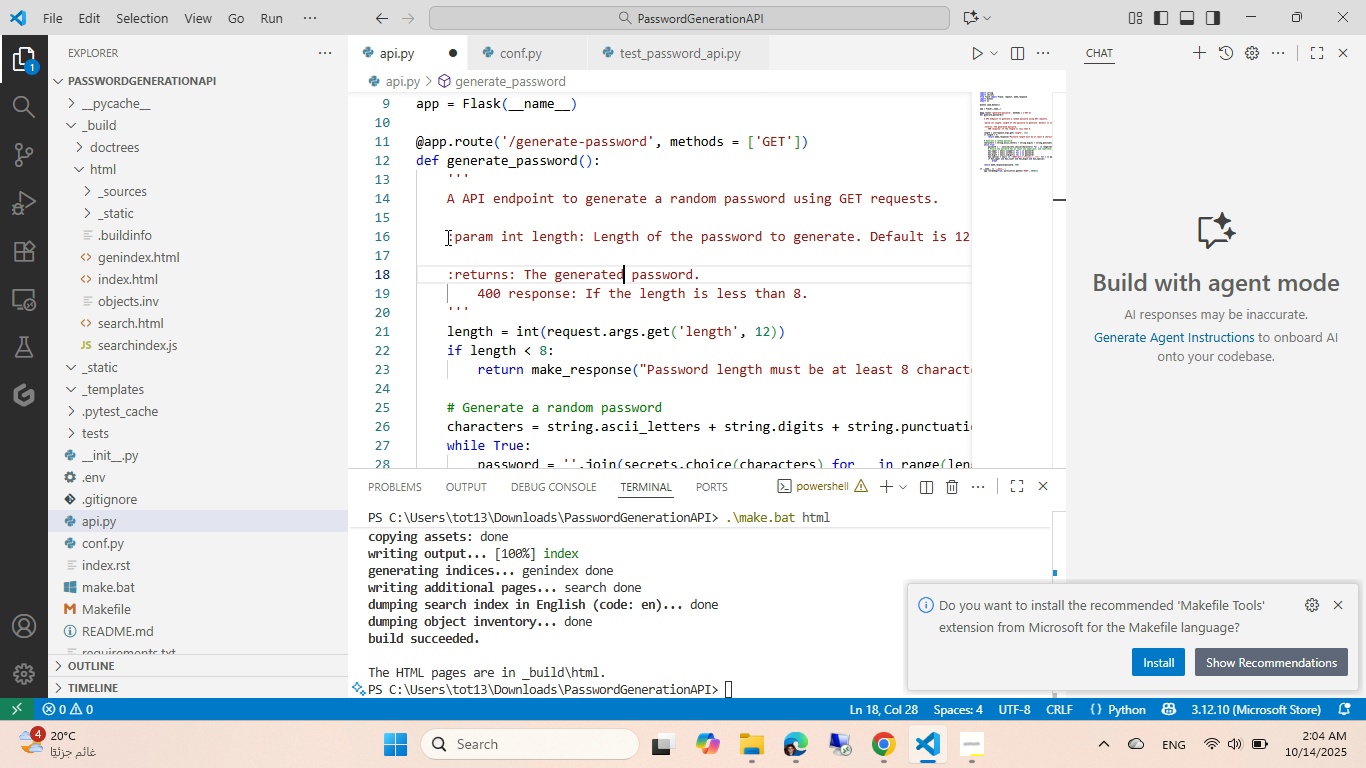 
key(Alt+AltLeft)
 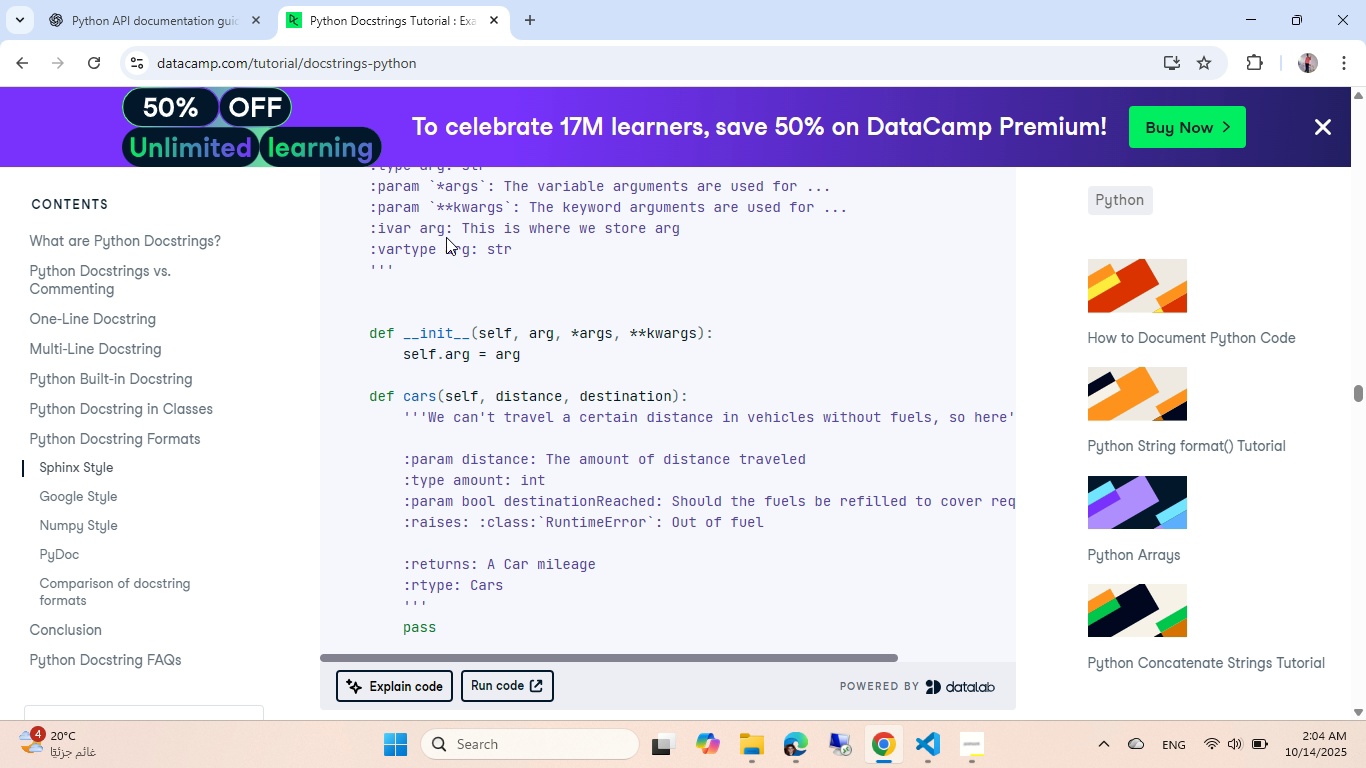 
key(Tab)
 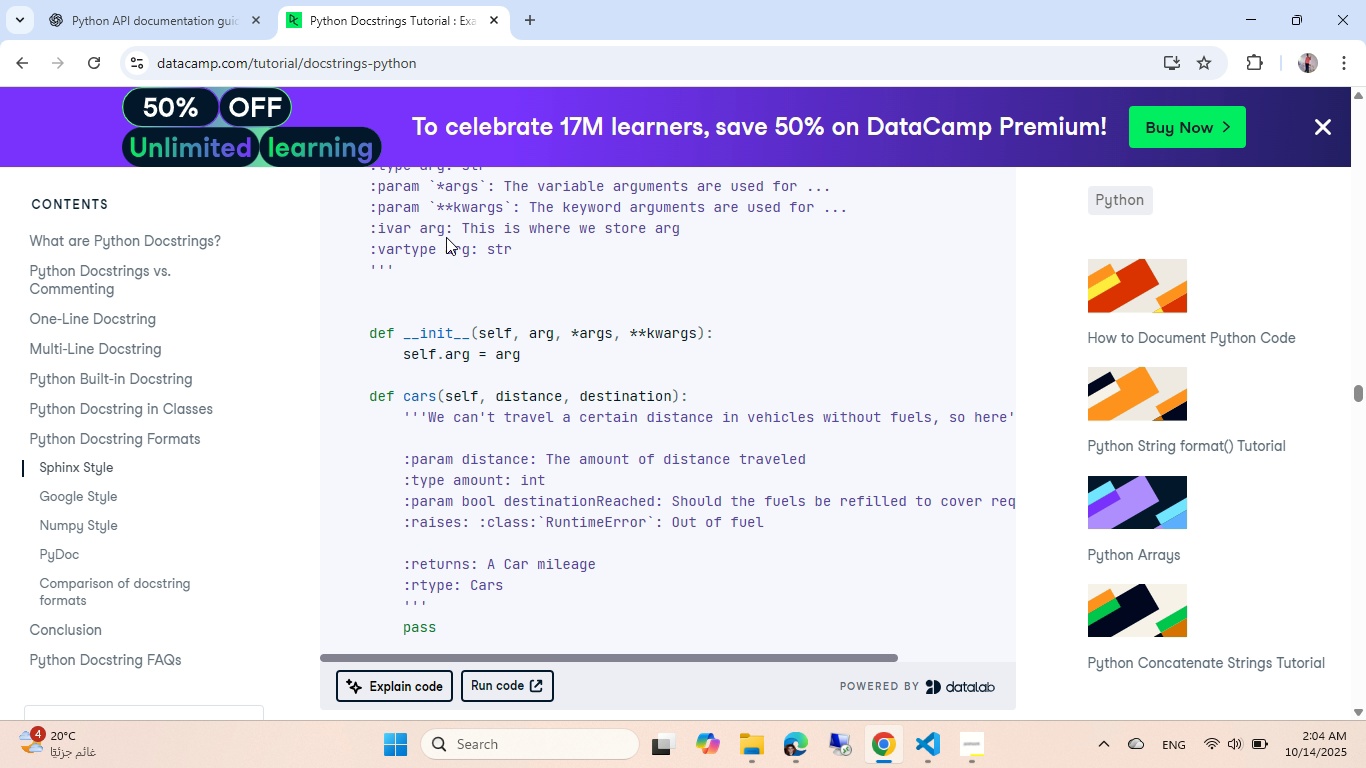 
key(Alt+AltLeft)
 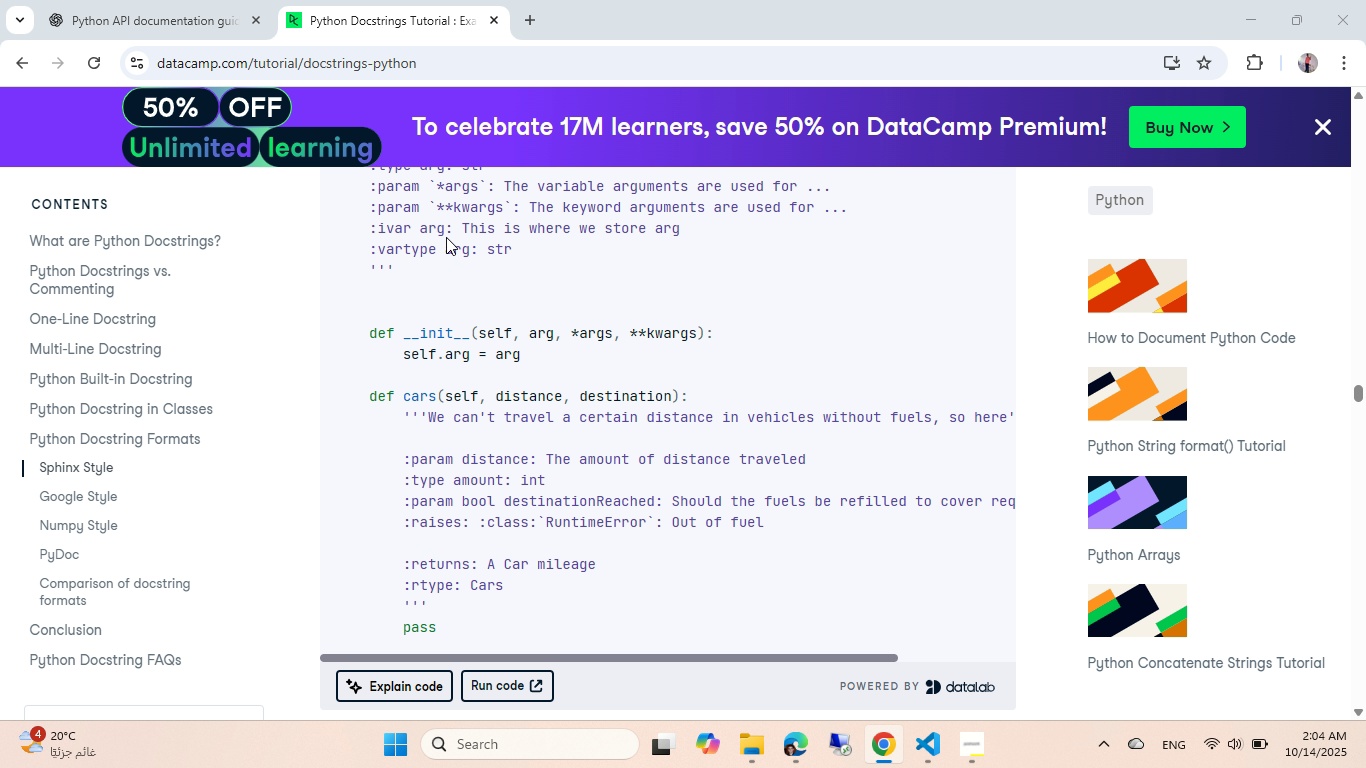 
key(Alt+Tab)
 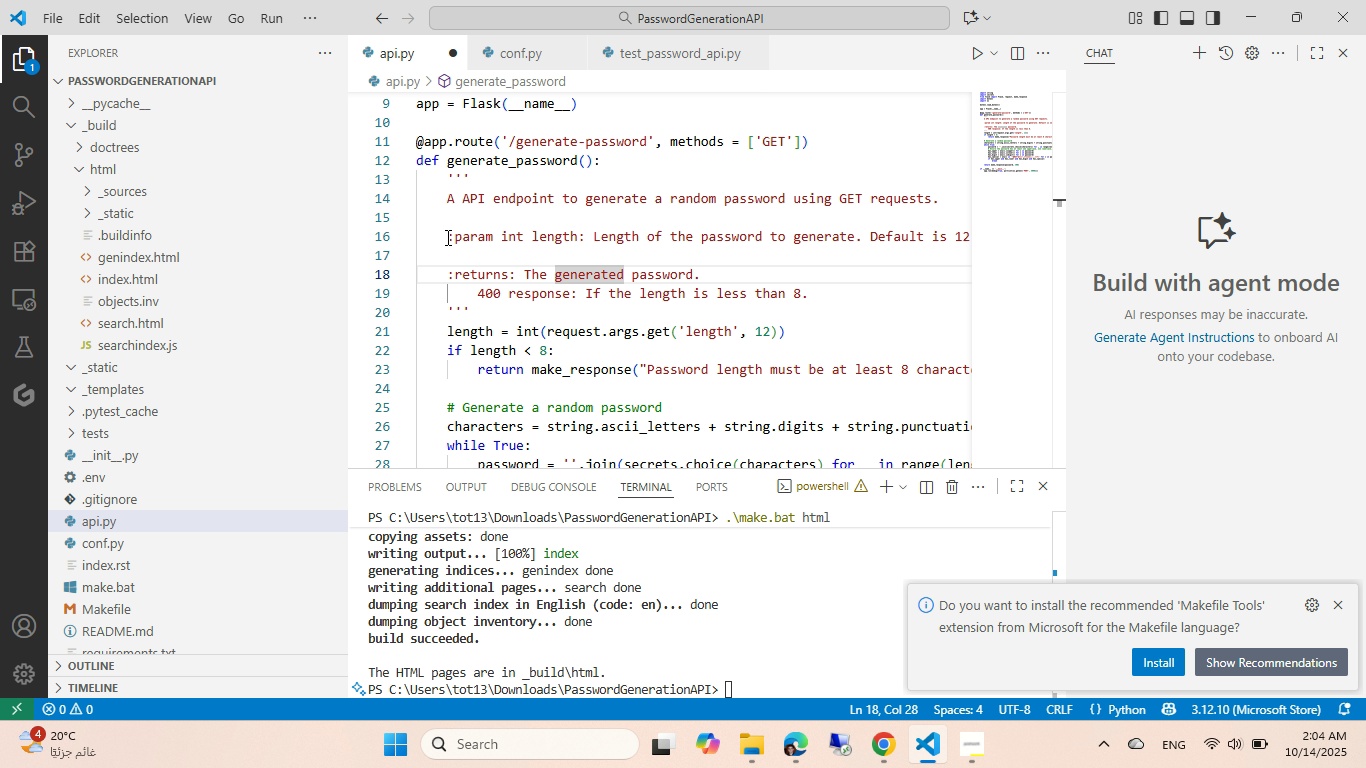 
key(End)
 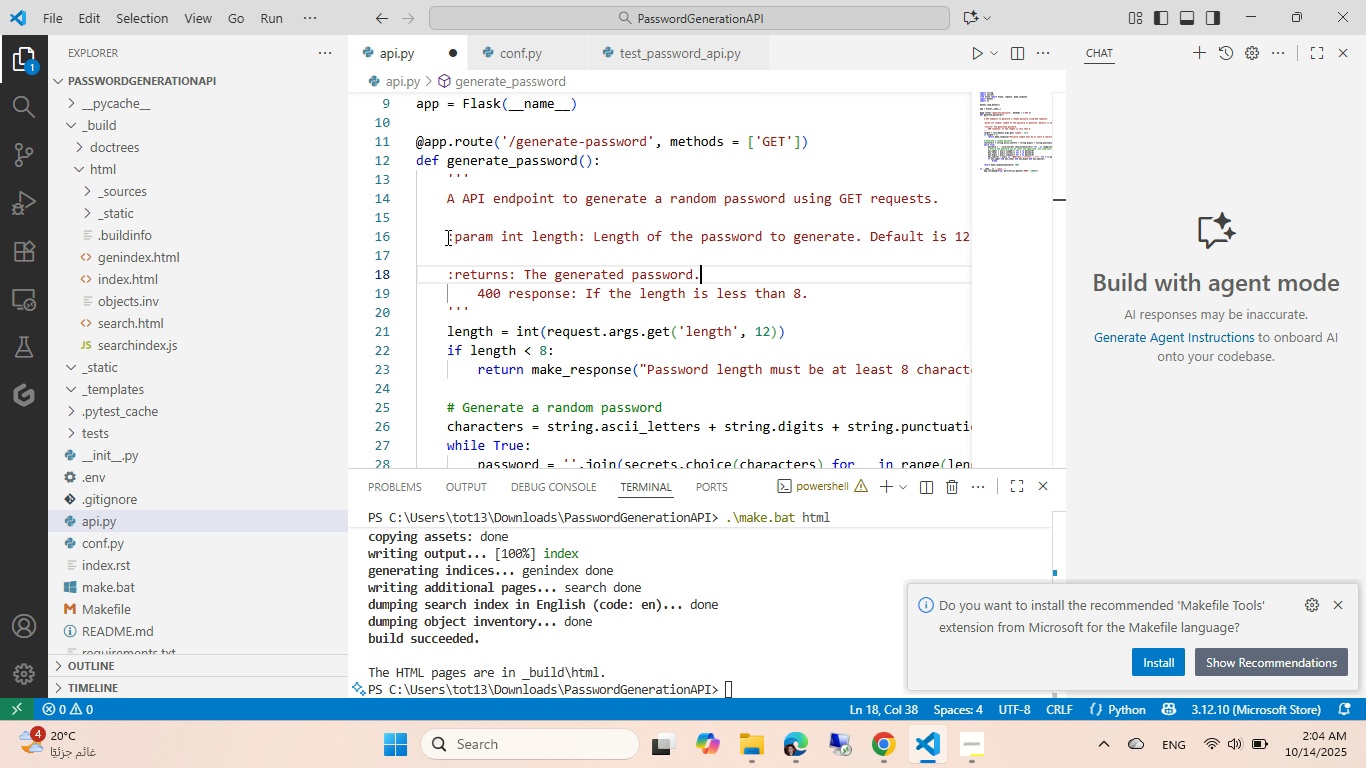 
key(ArrowLeft)
 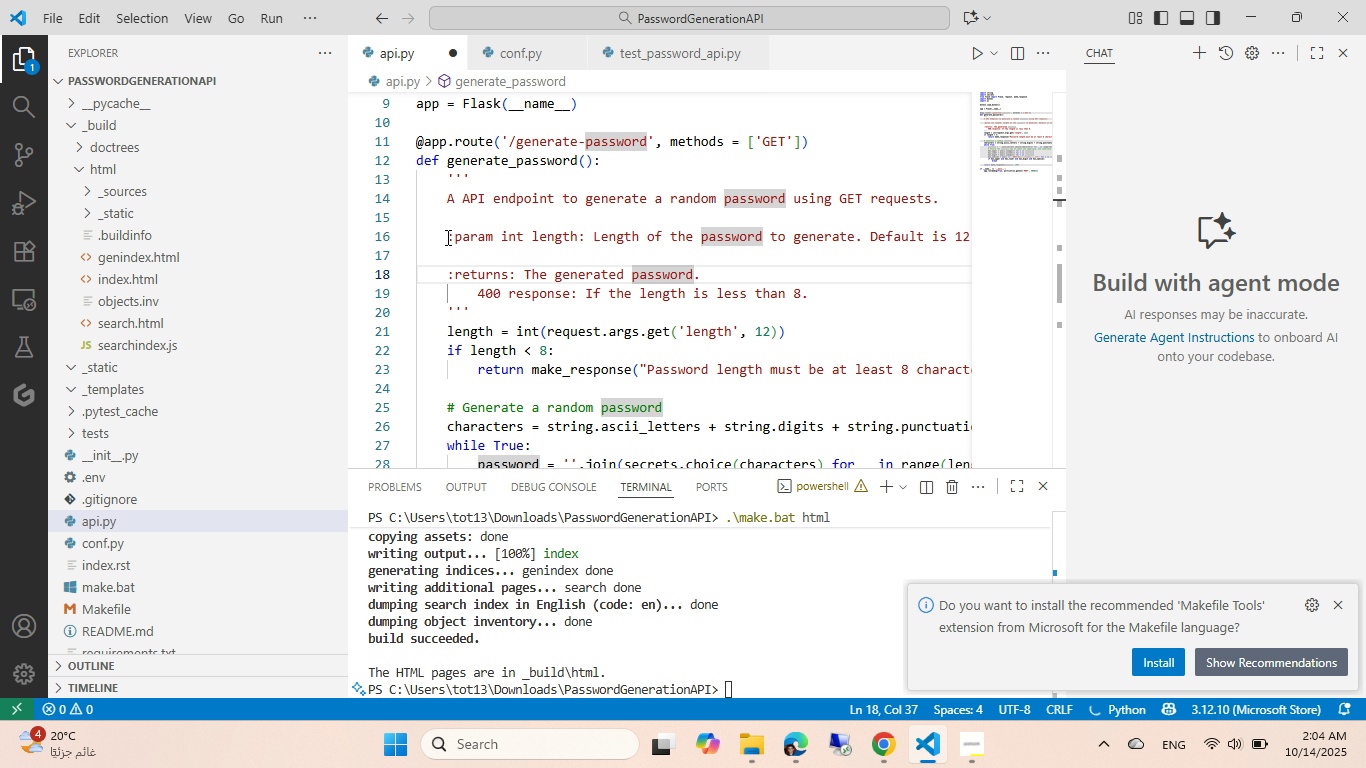 
type( ar40 response IF )
key(Tab)
key(Tab)
key(Tab)
 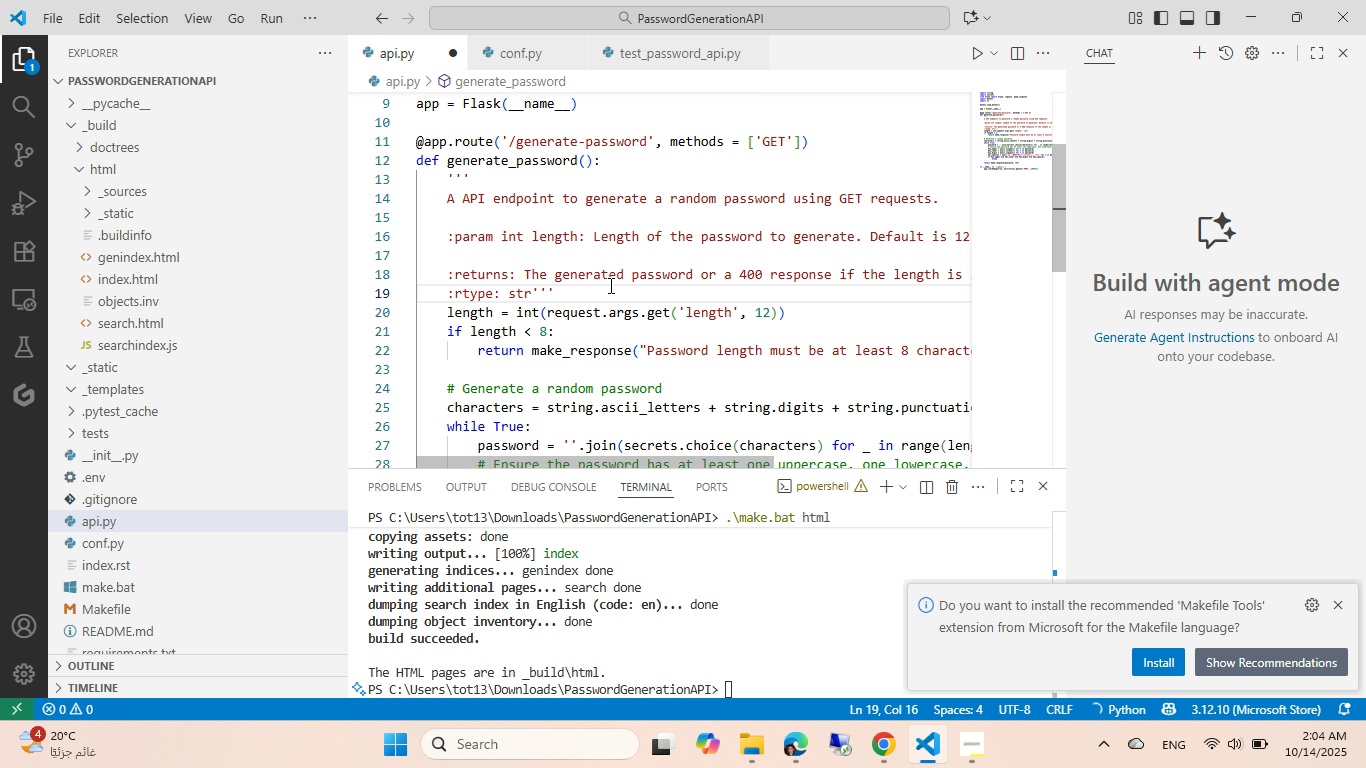 
left_click([532, 247])
 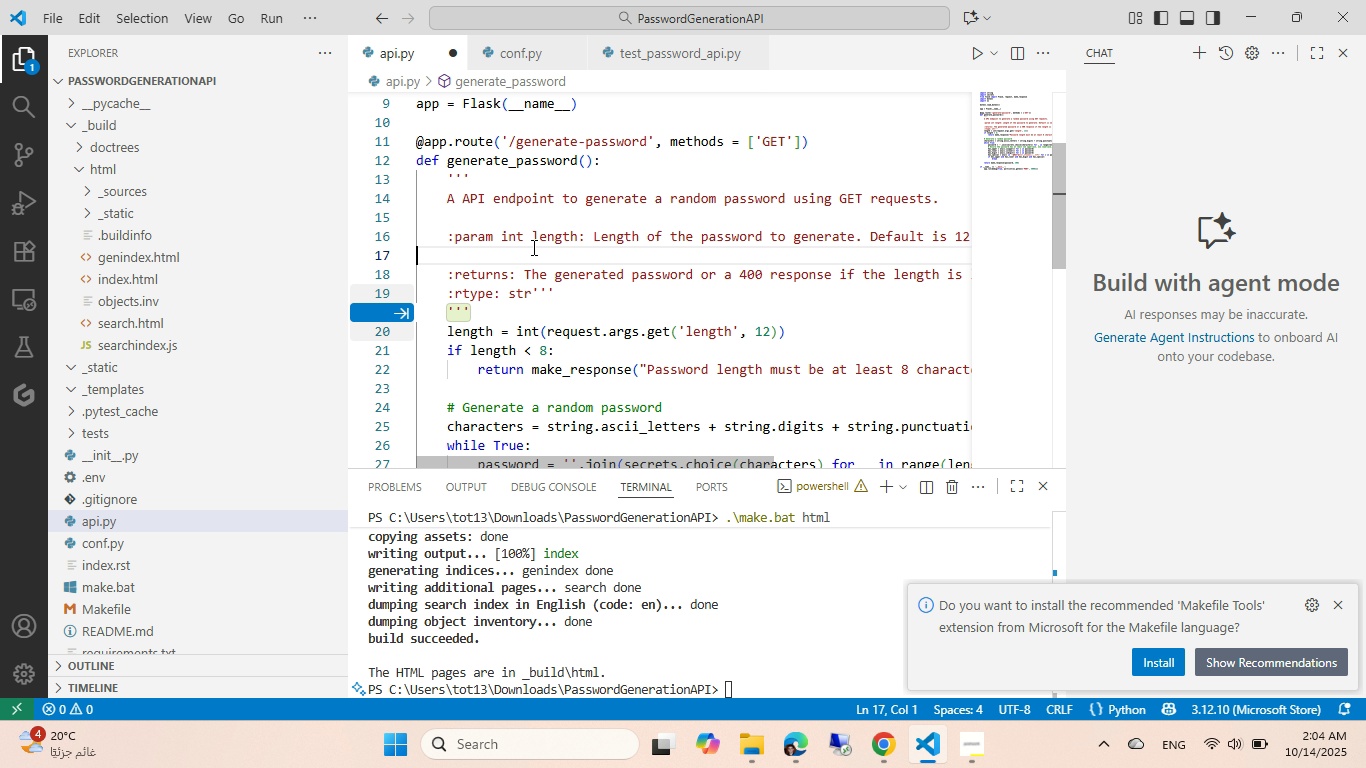 
key(Tab)
 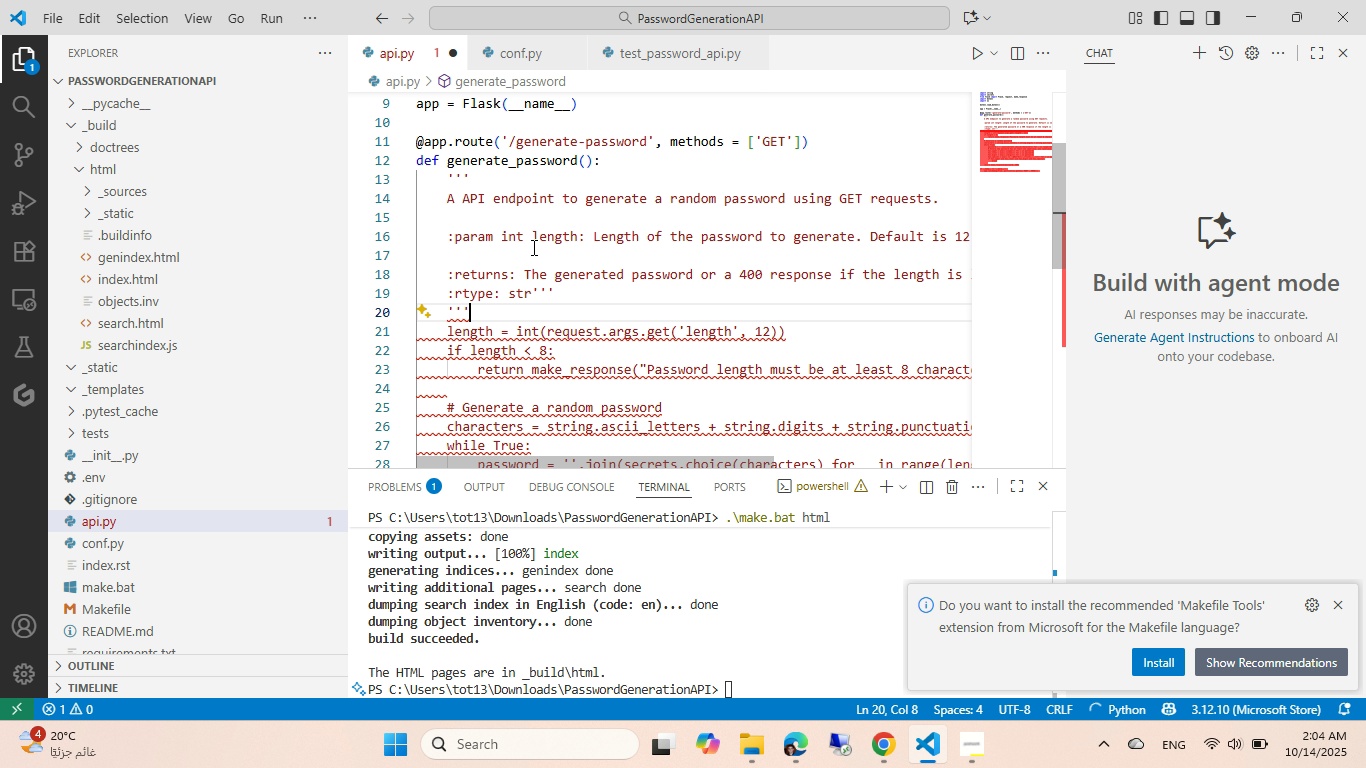 
key(Control+Z)
 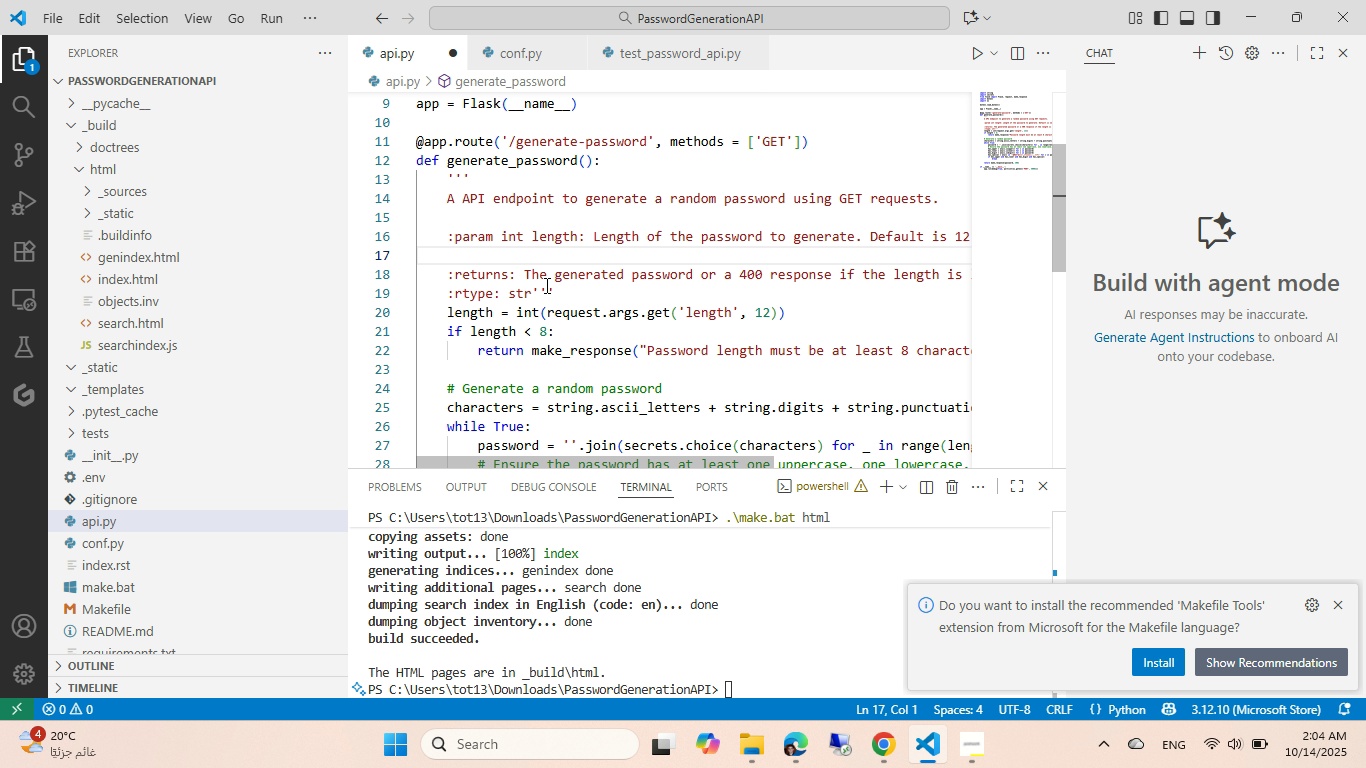 
left_click([534, 288])
 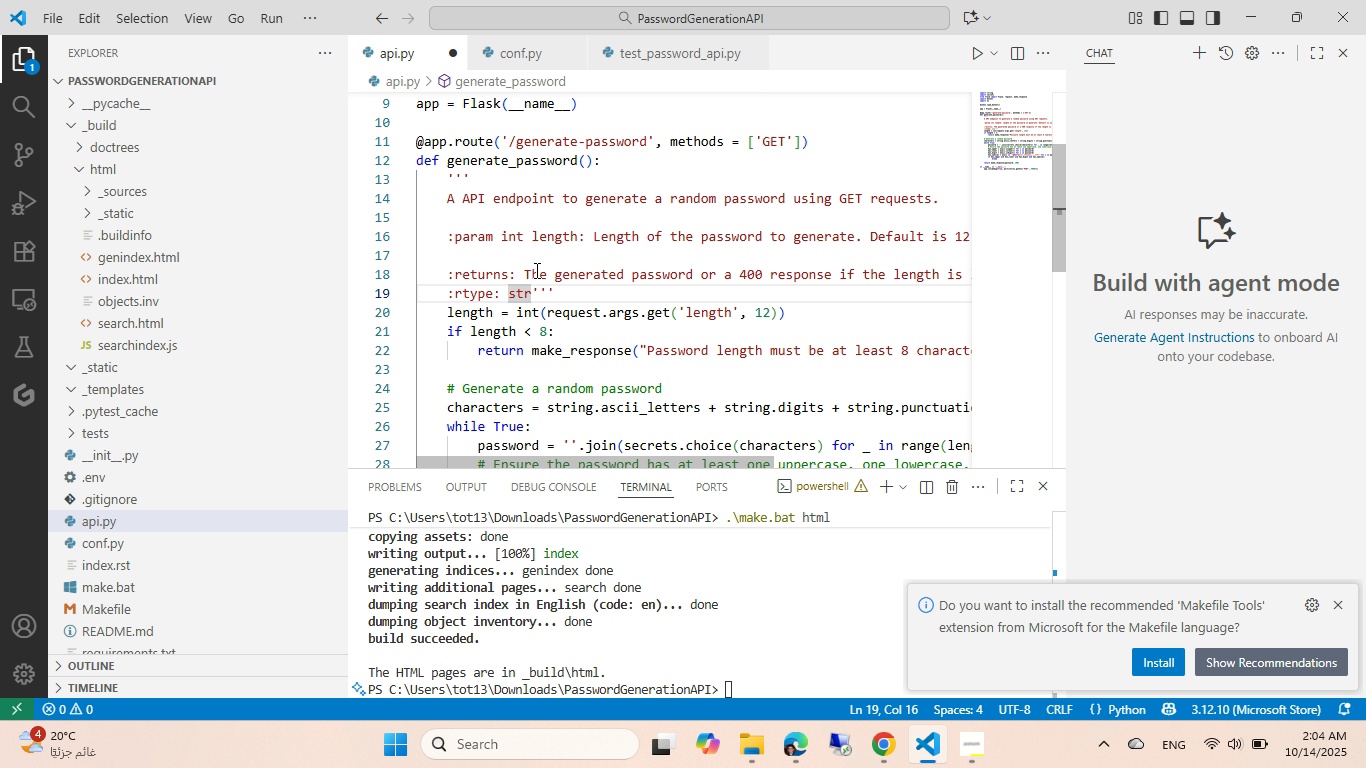 
key(Control+NumpadEnter)
 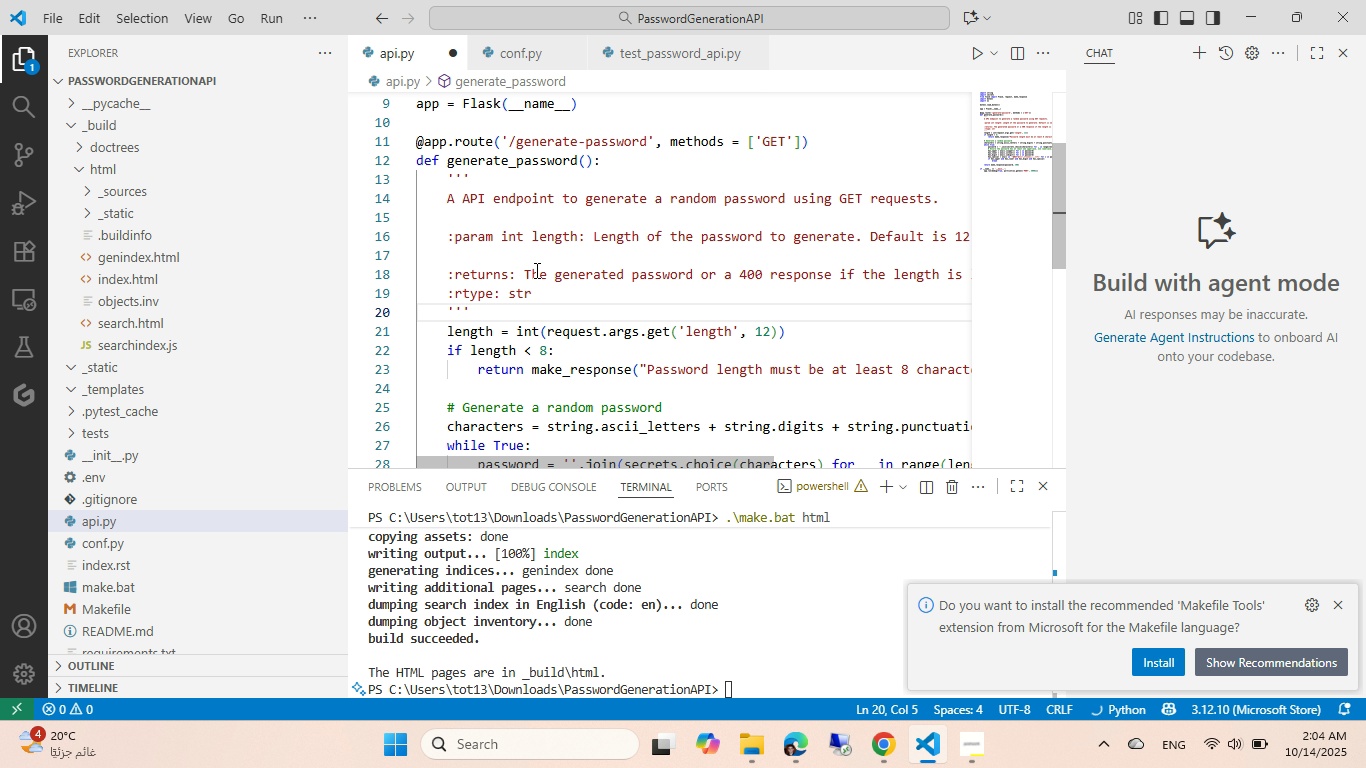 
key(Control+ControlLeft)
 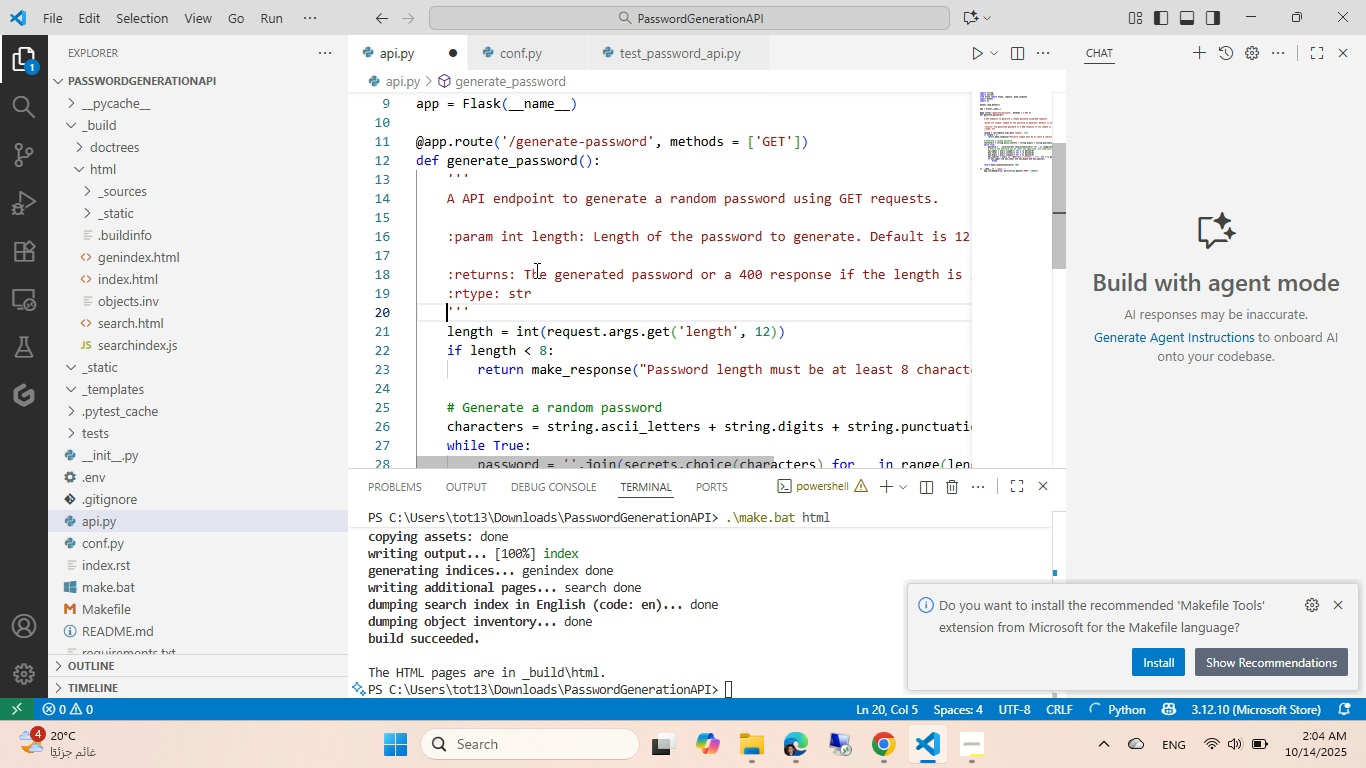 
key(Control+S)
 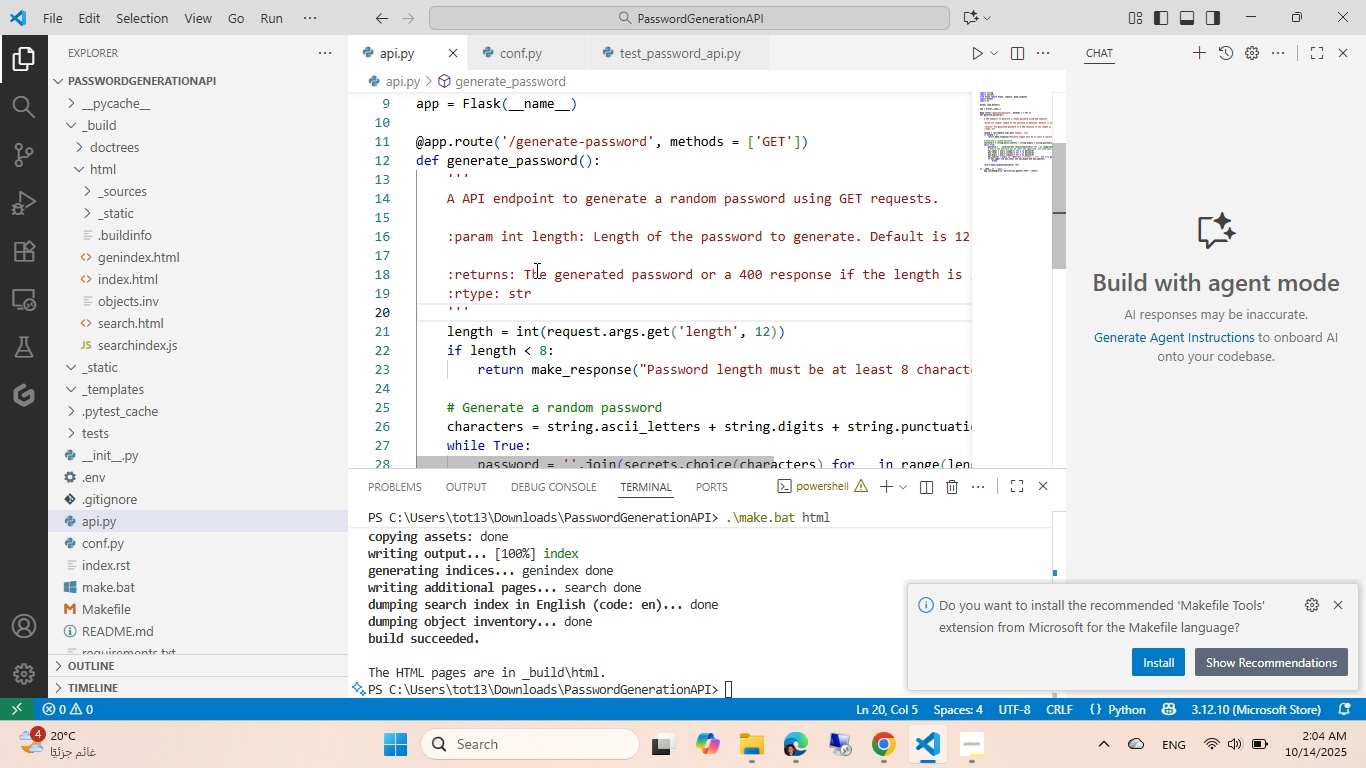 
left_click([509, 240])
 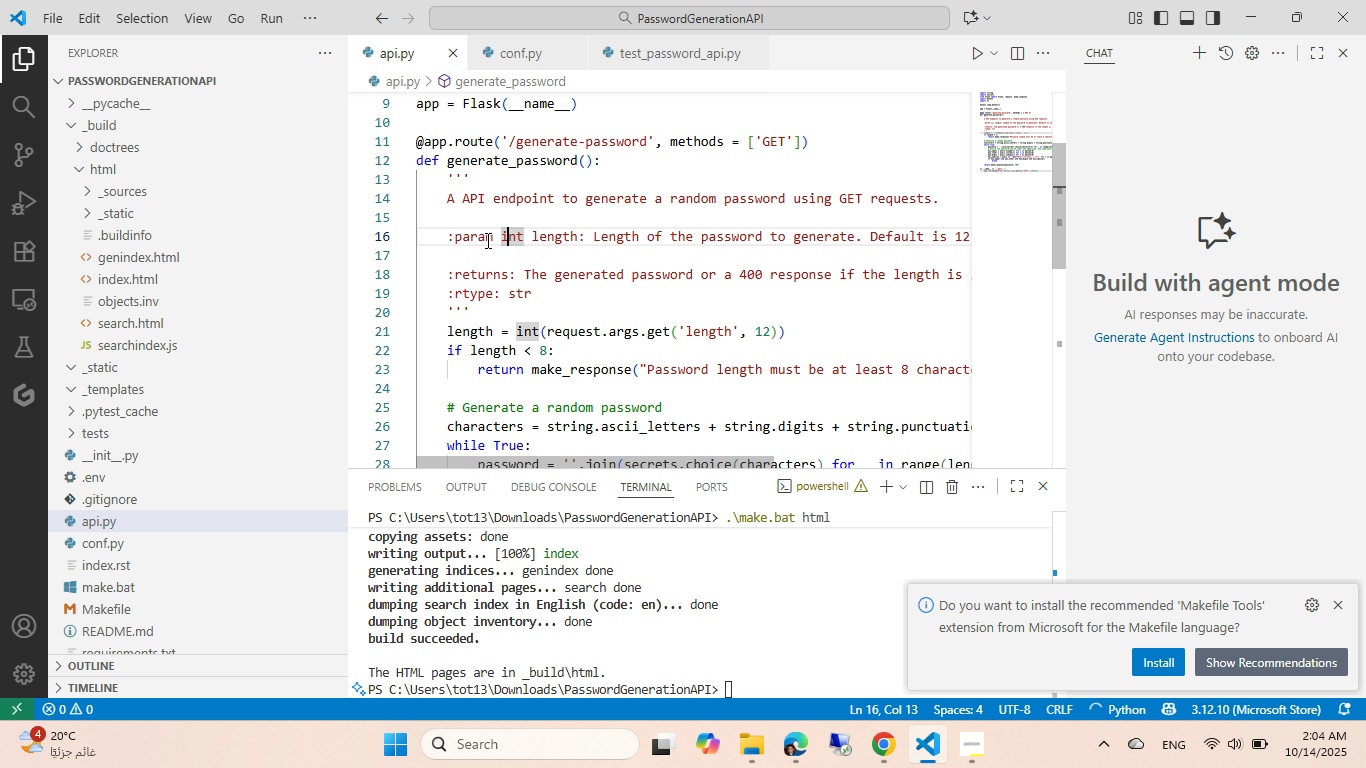 
left_click([486, 240])
 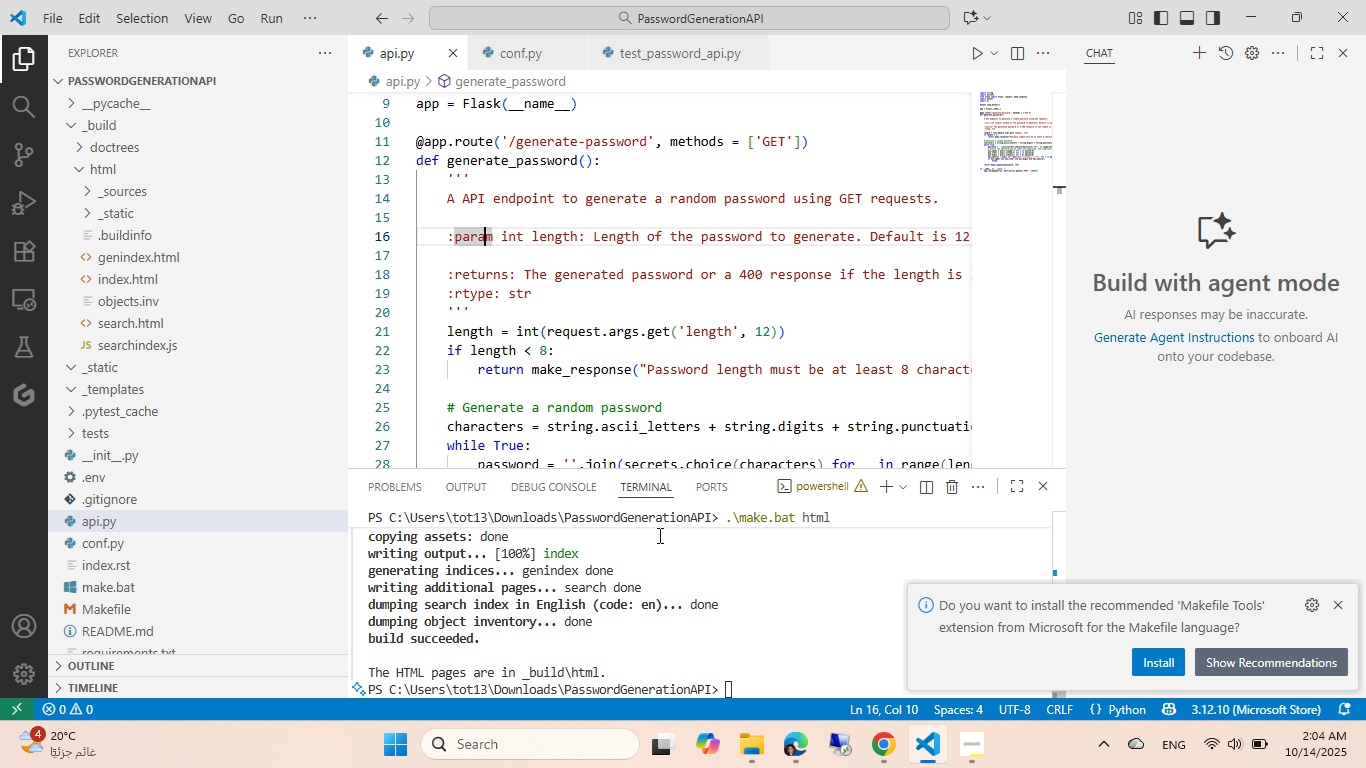 
left_click([598, 596])
 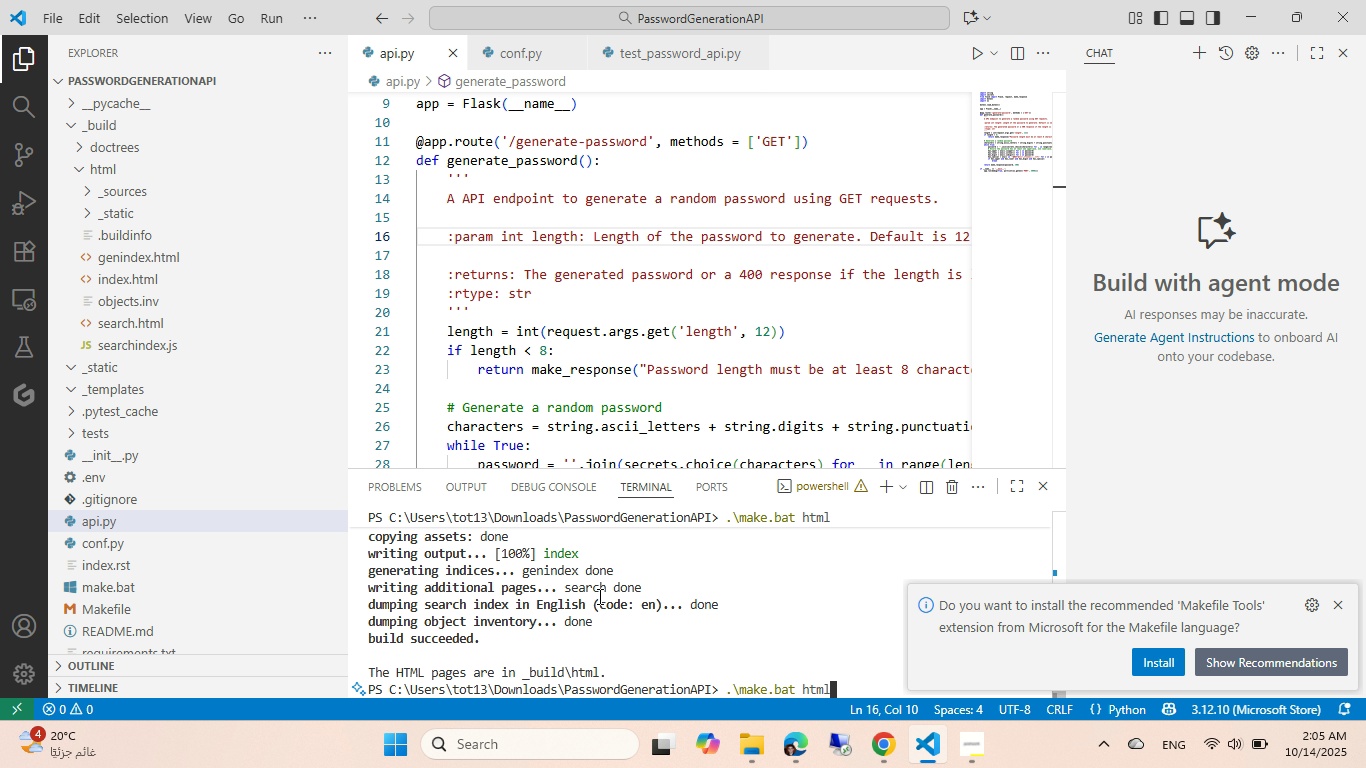 
key(ArrowUp)
 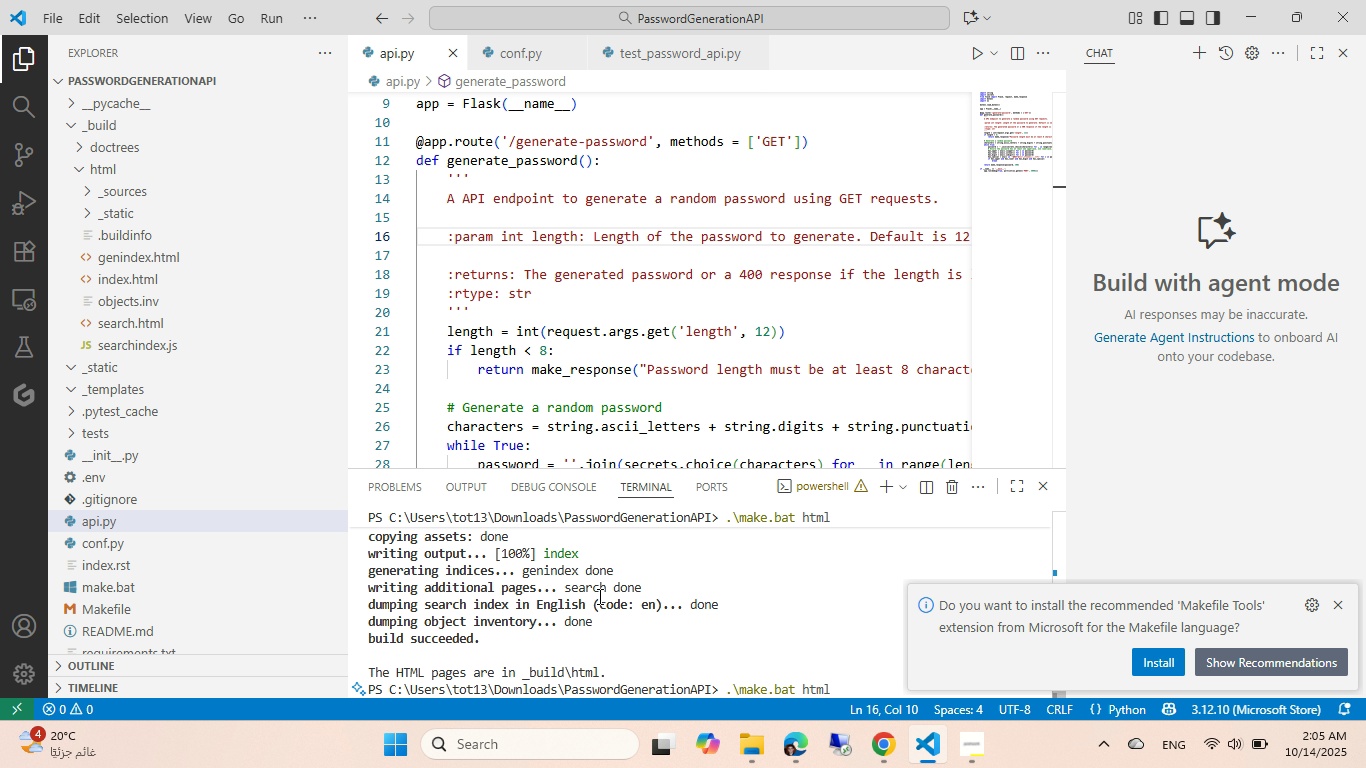 
key(ArrowUp)
 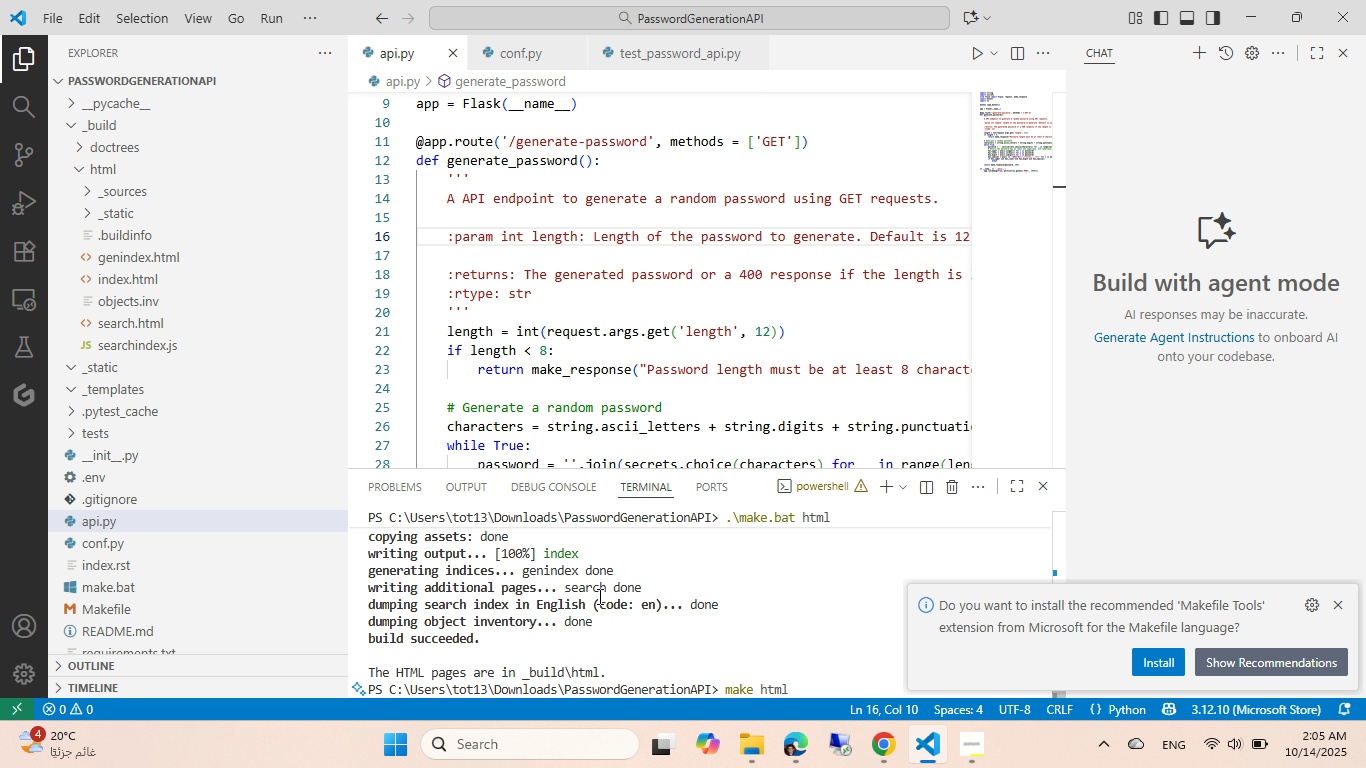 
key(ArrowUp)
 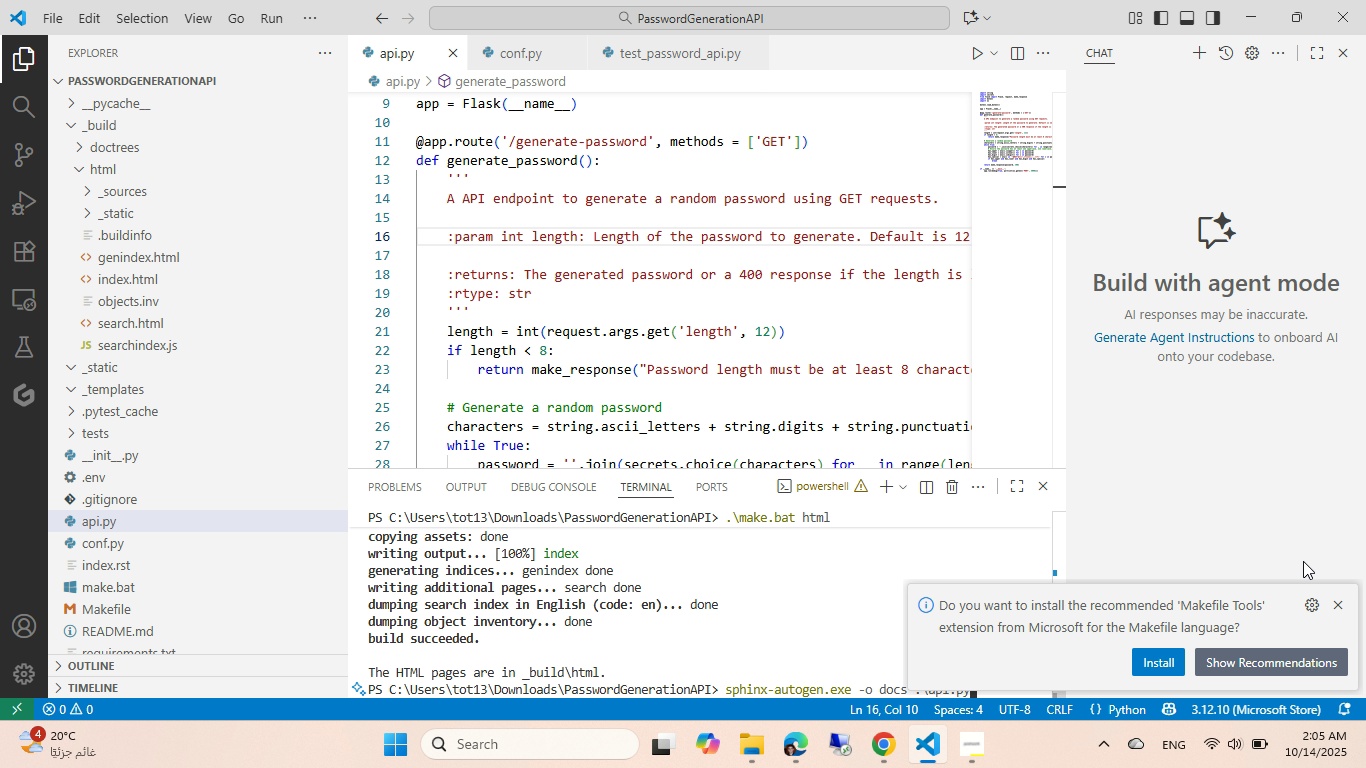 
left_click([1341, 607])
 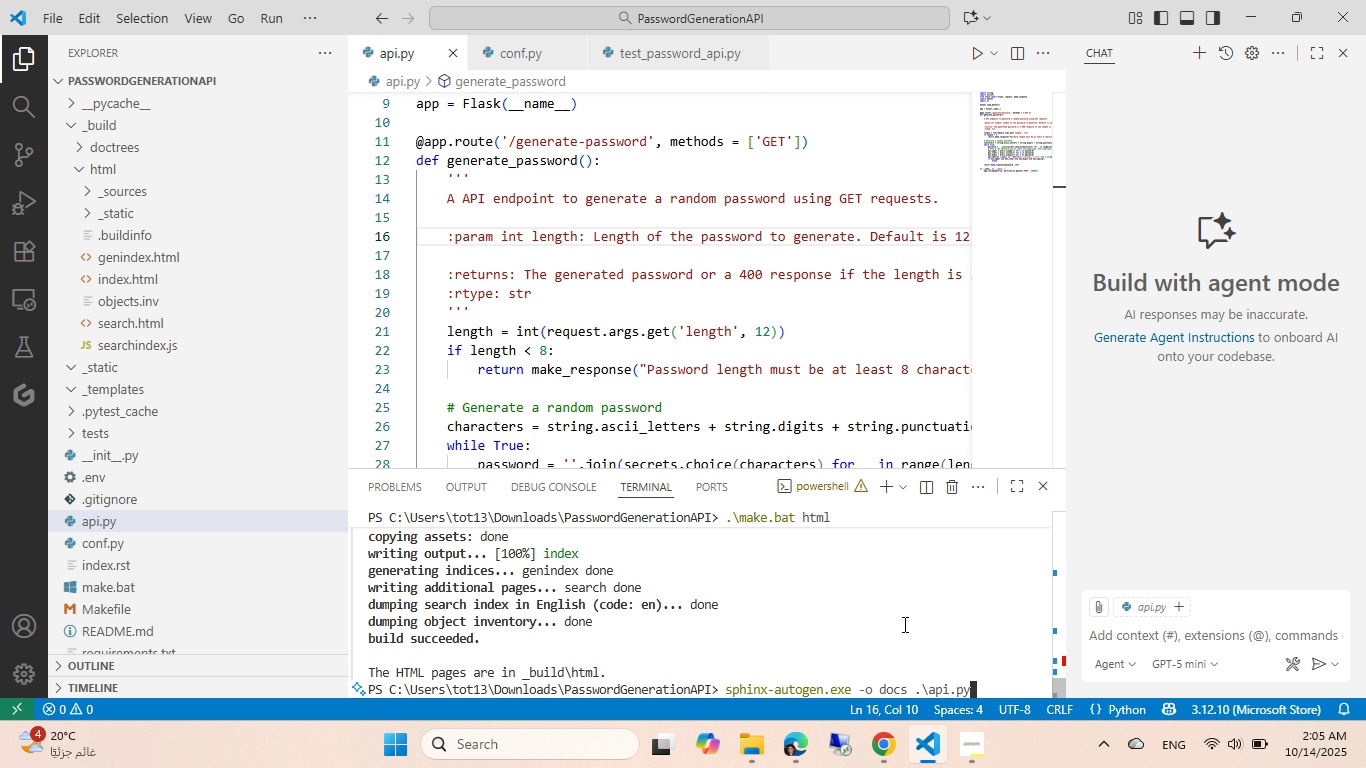 
left_click([903, 624])
 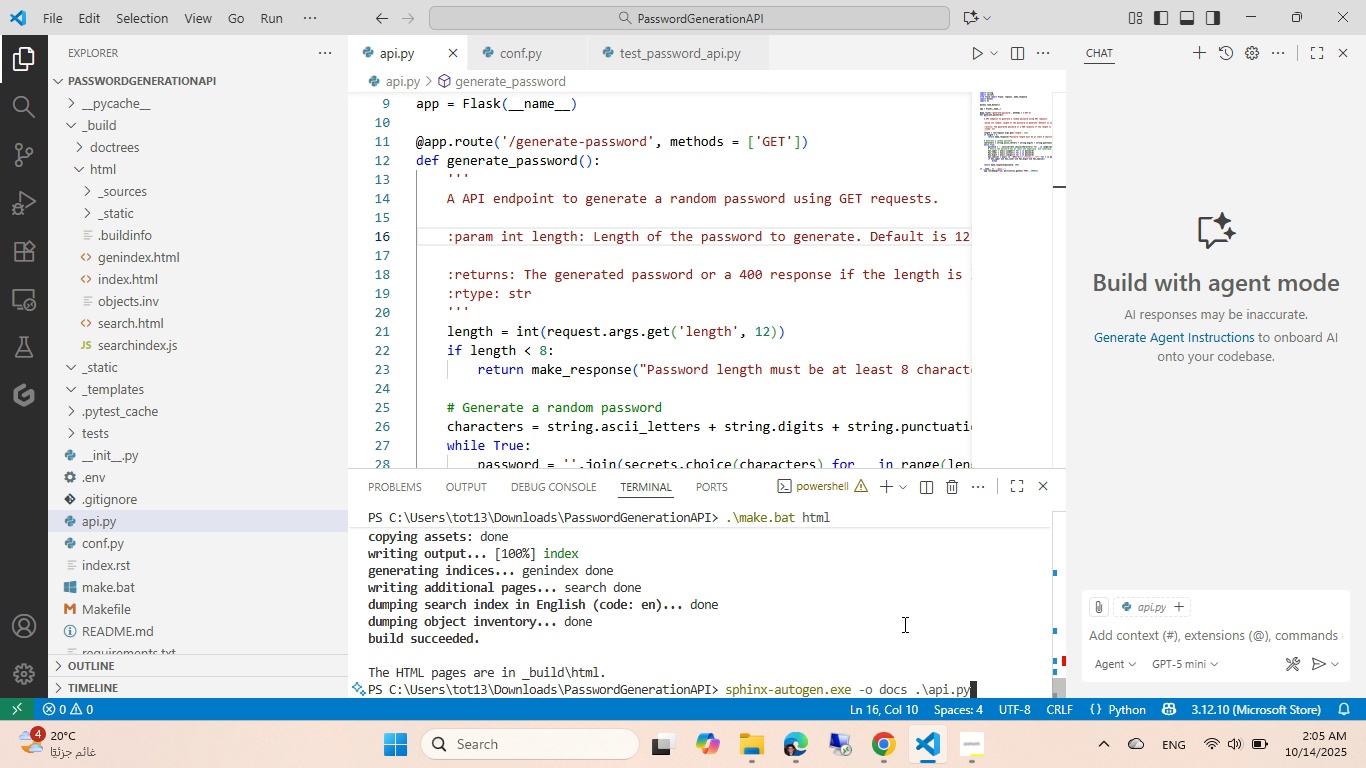 
key(NumpadEnter)
 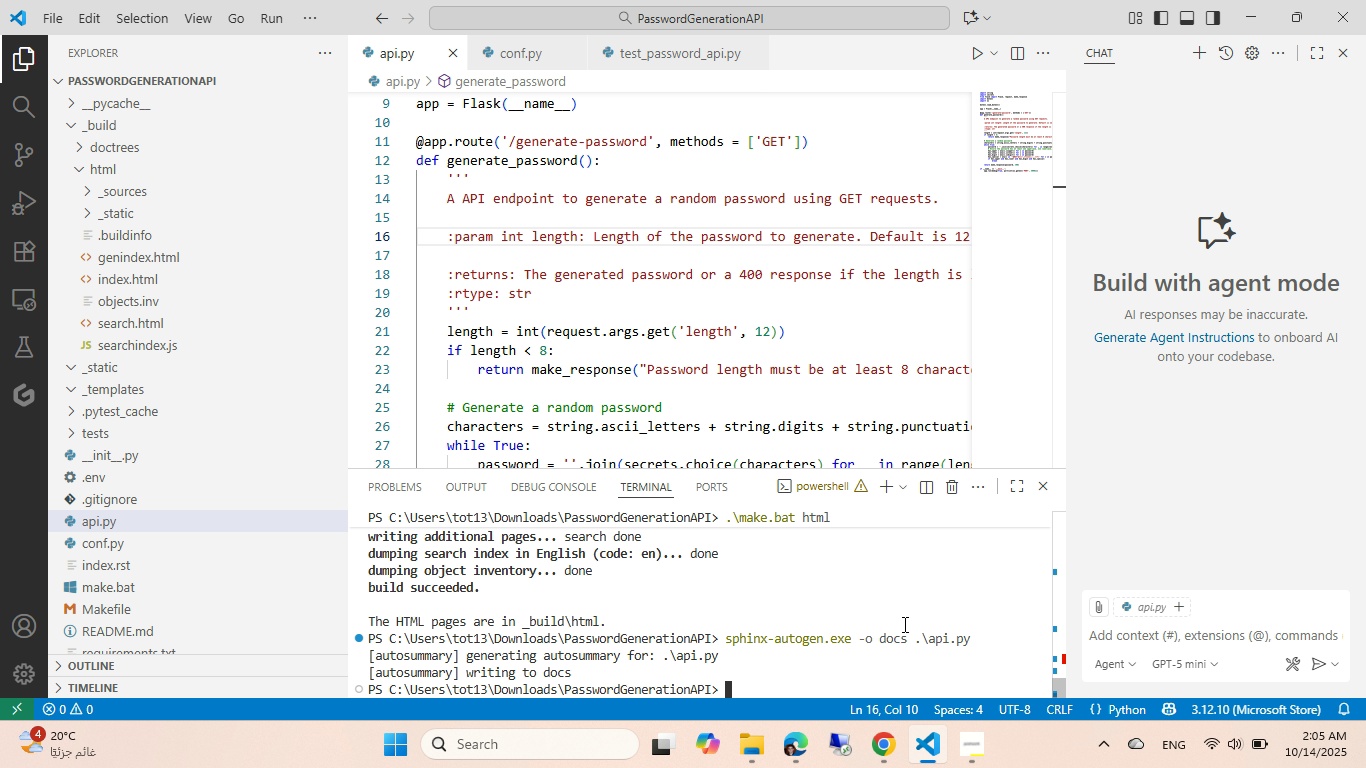 
wait(7.59)
 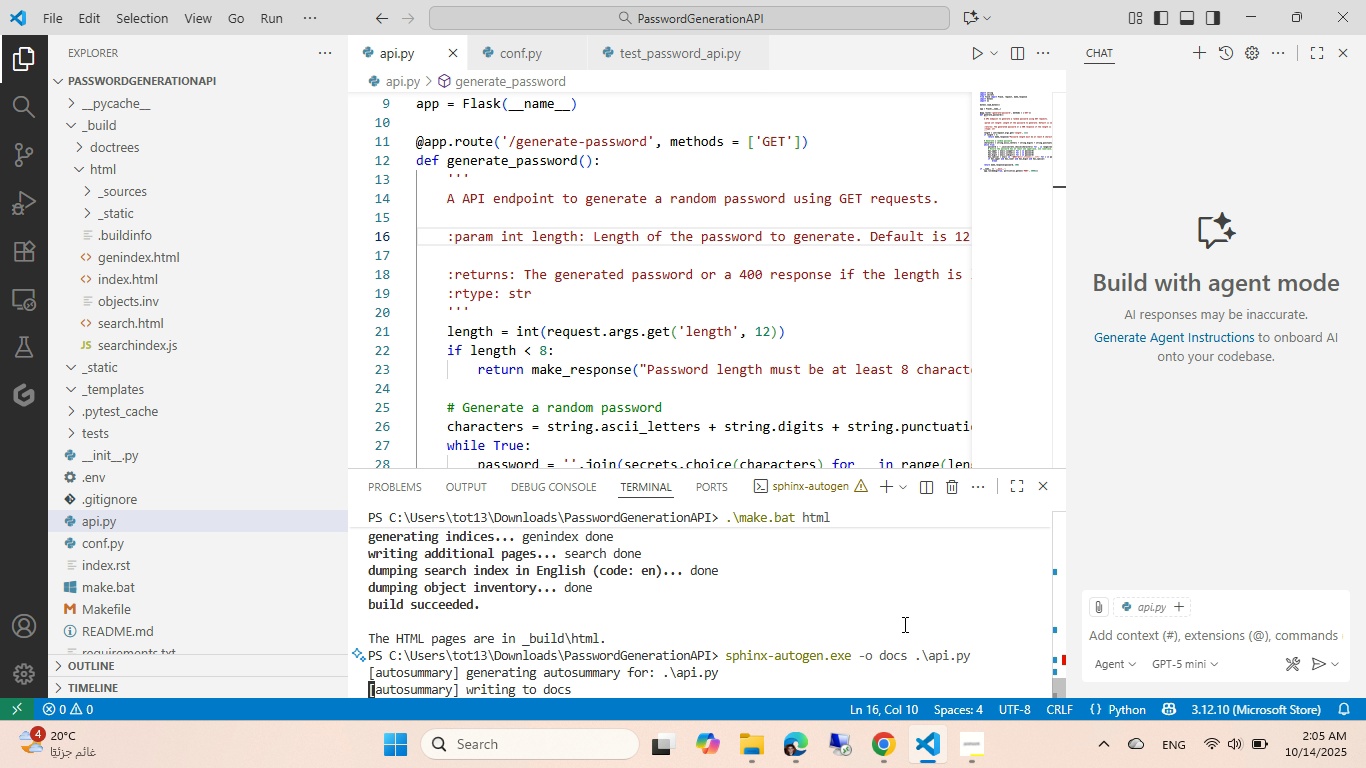 
key(ArrowUp)
 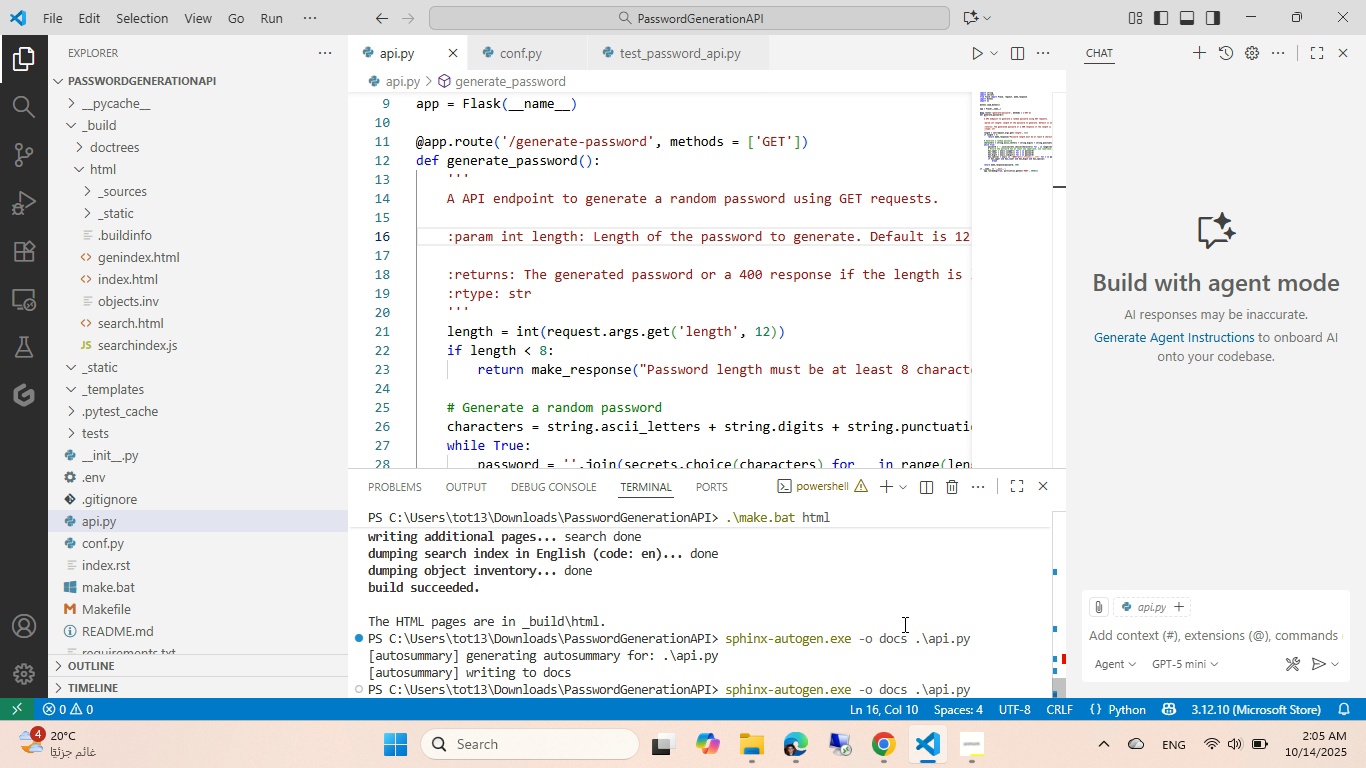 
key(ArrowUp)
 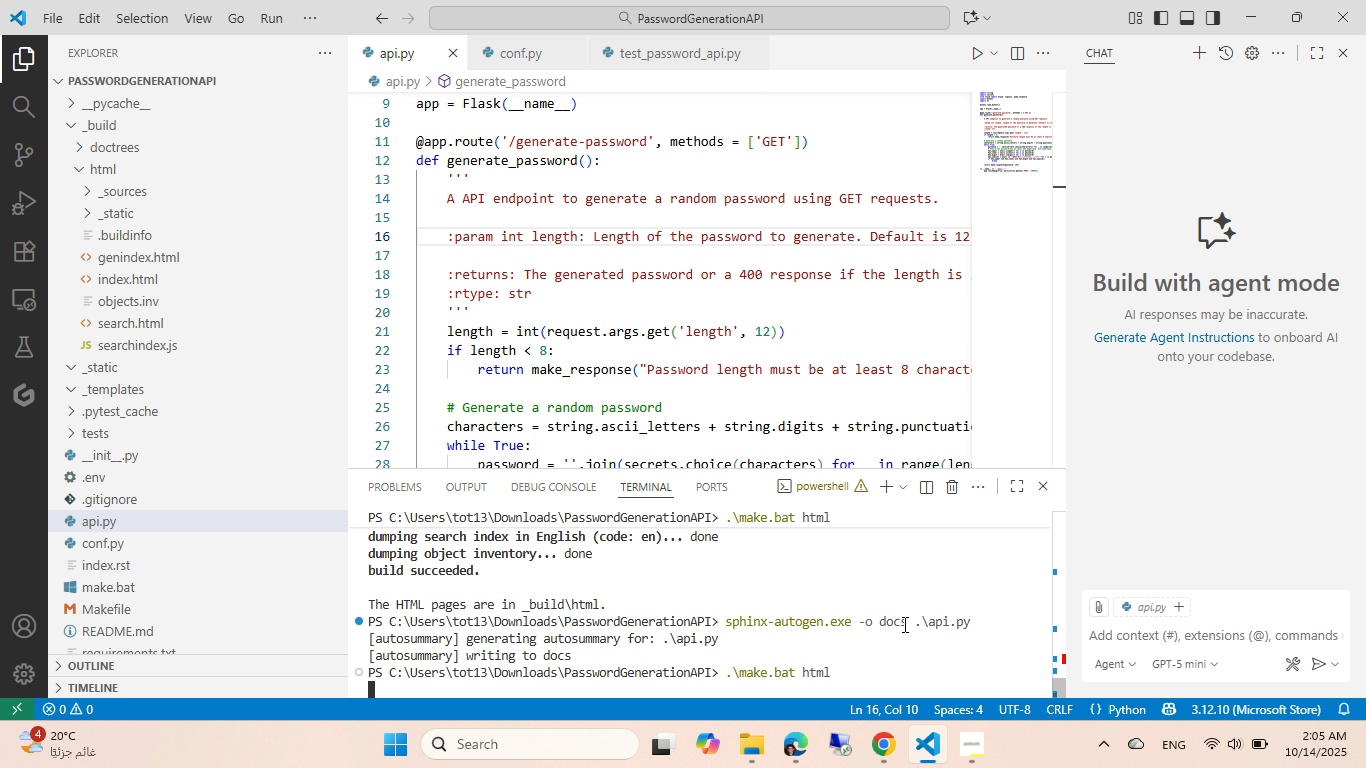 
key(Enter)
 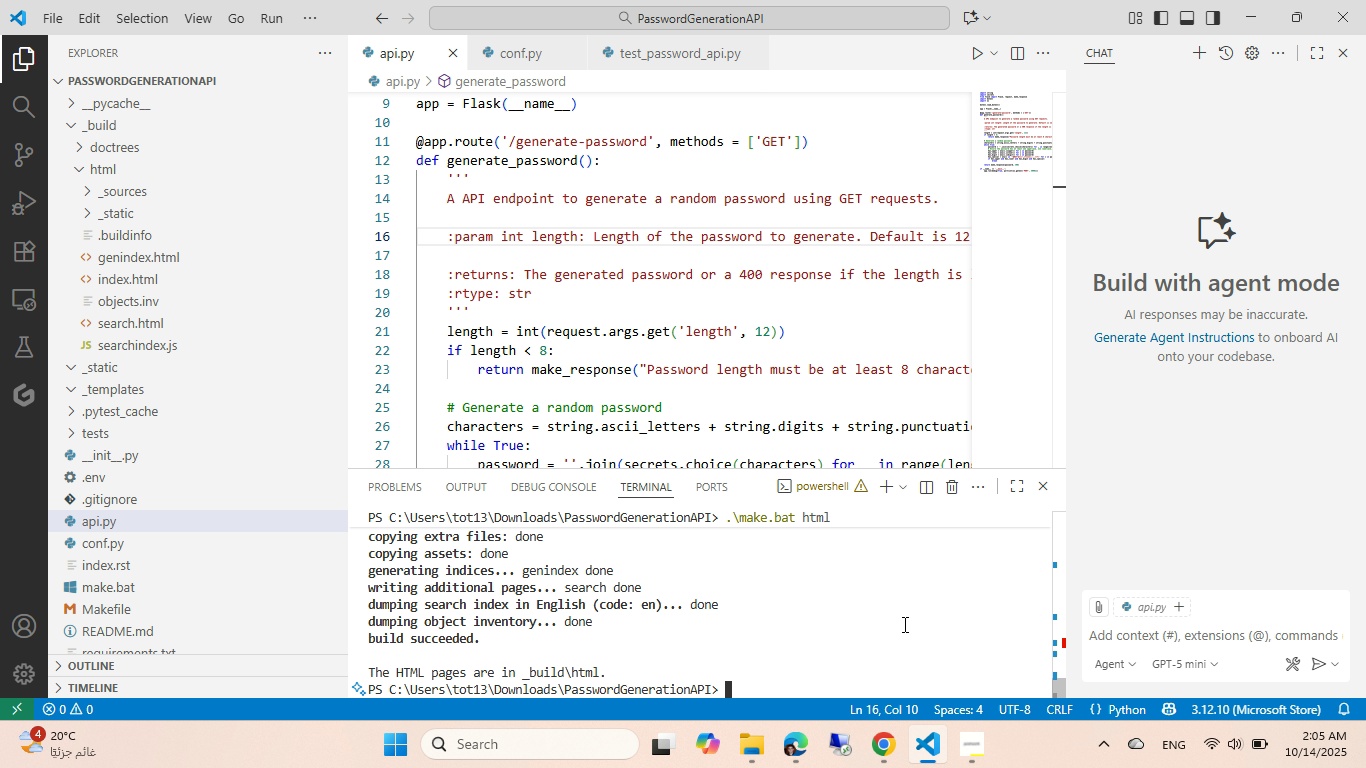 
wait(10.35)
 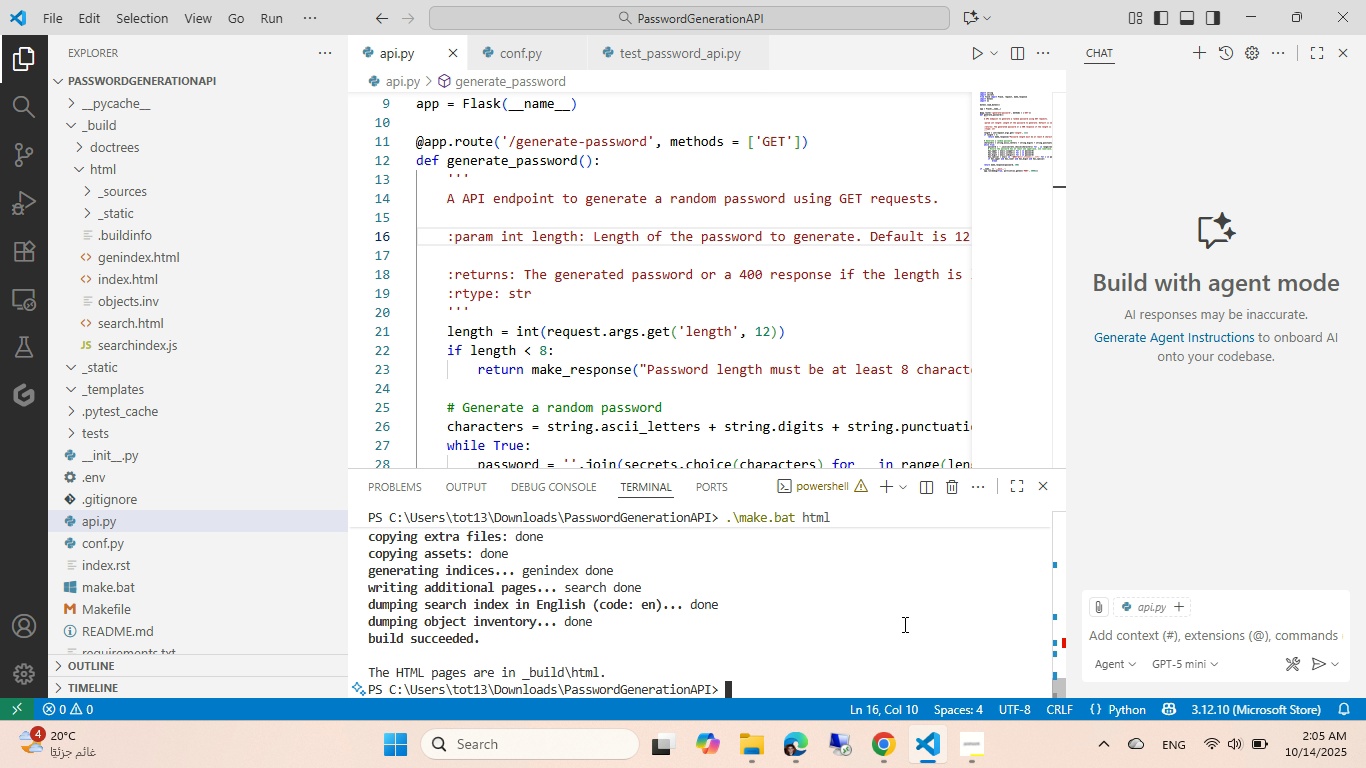 
left_click([761, 754])
 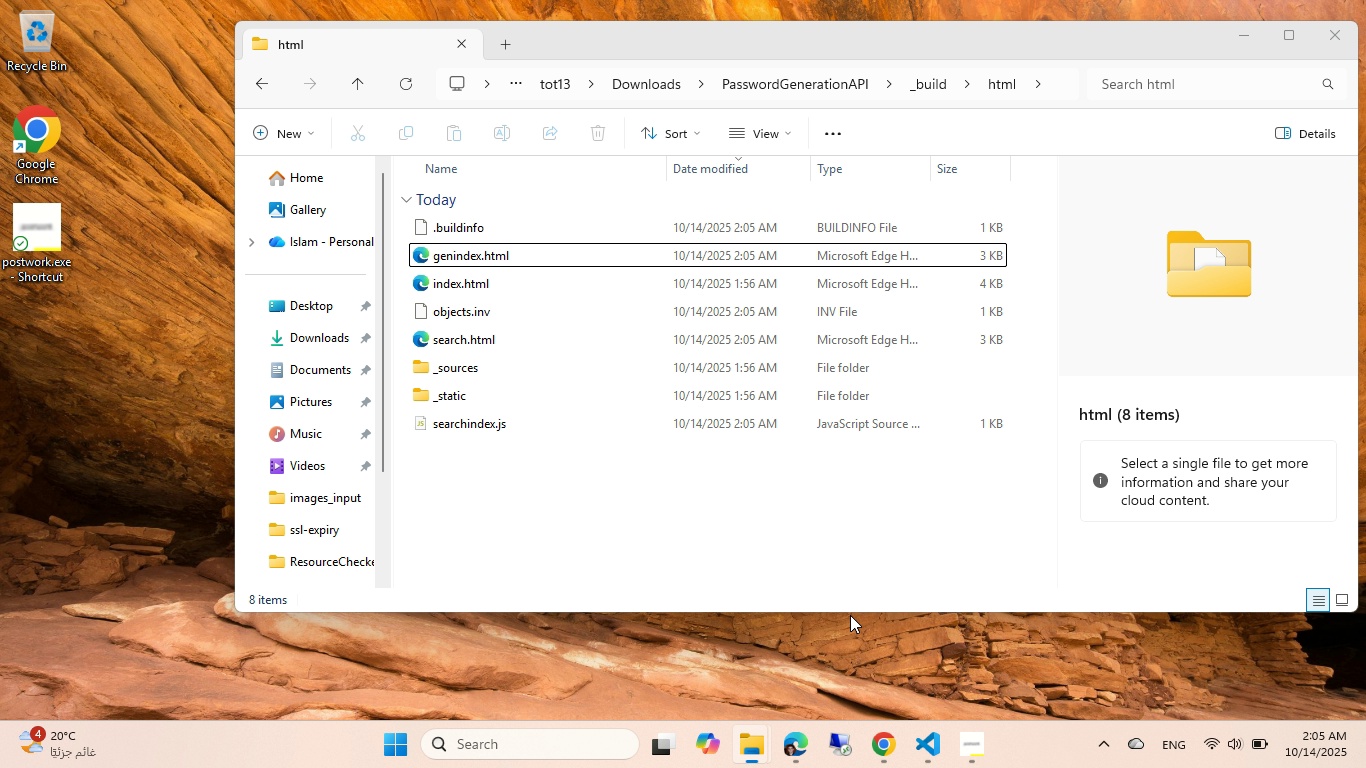 
left_click([850, 615])
 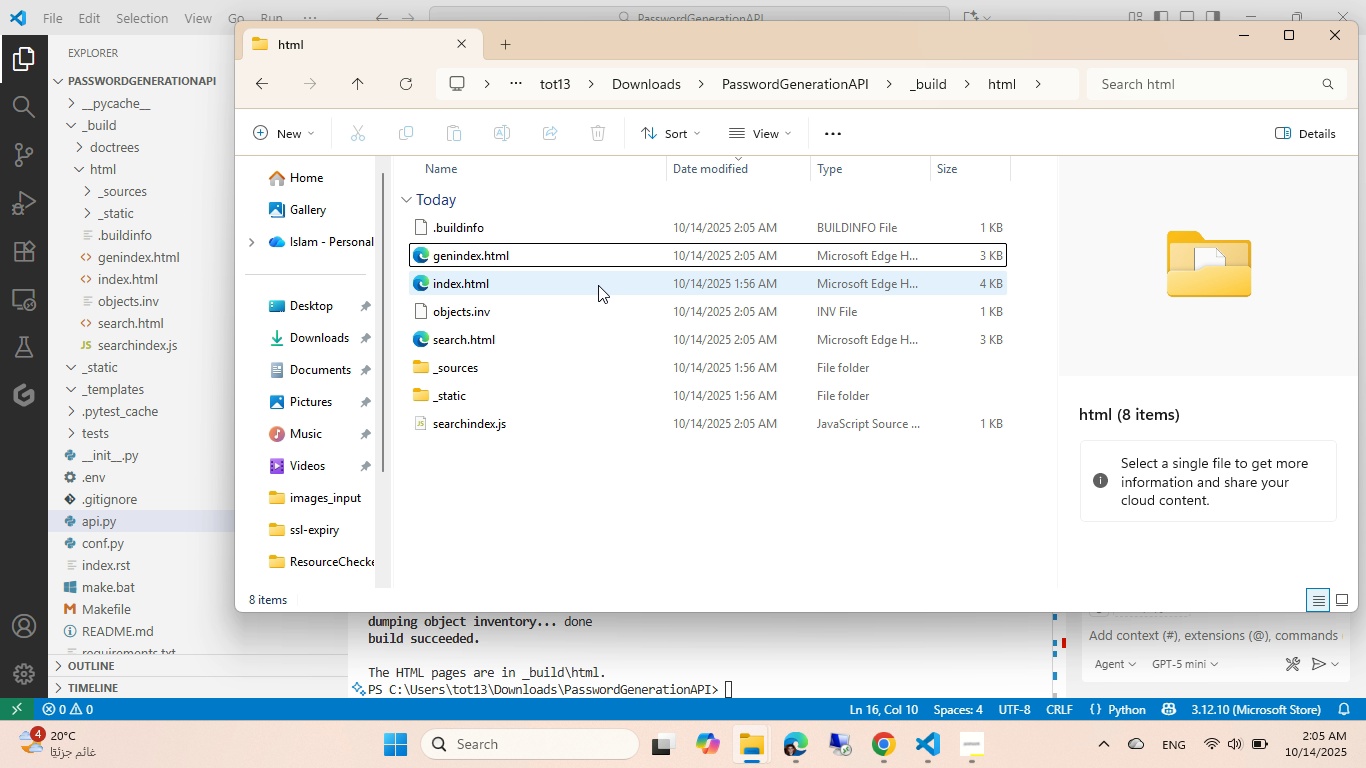 
double_click([598, 285])
 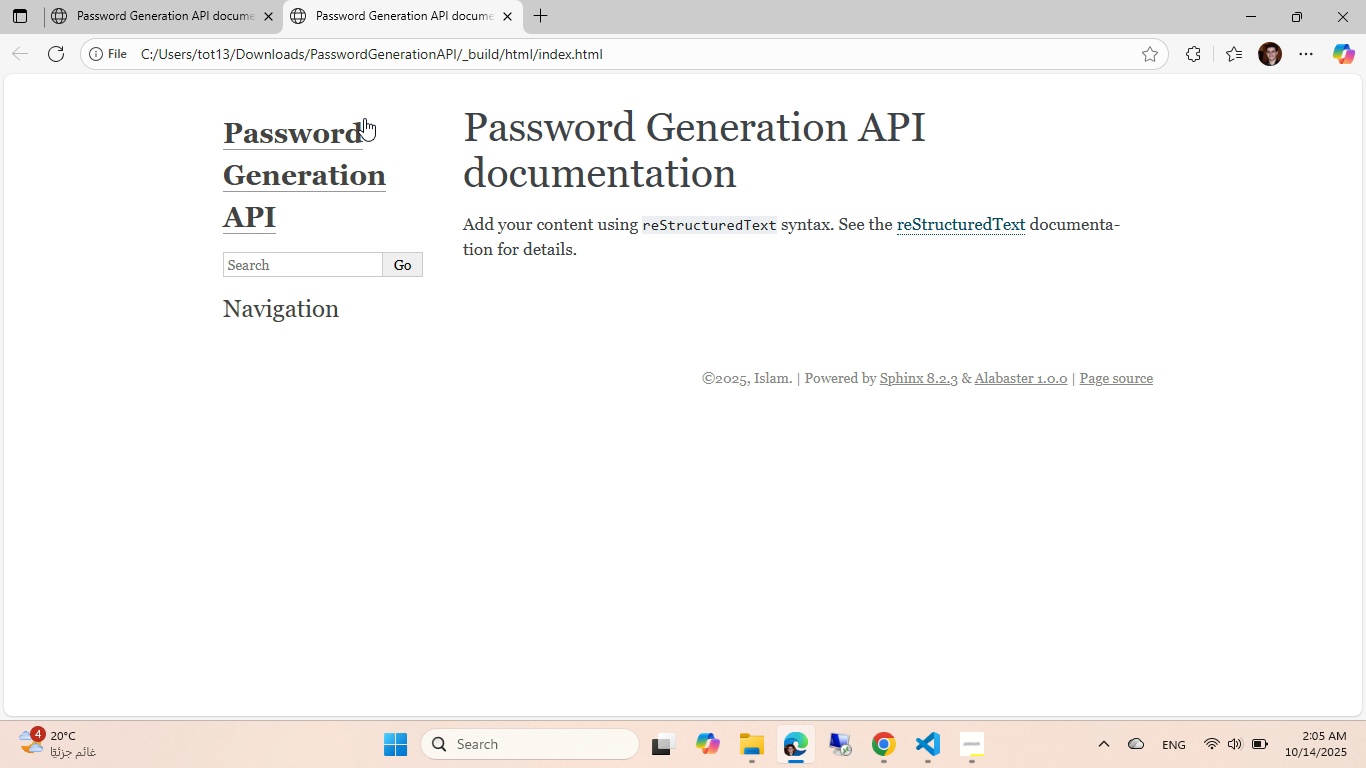 
left_click([224, 6])
 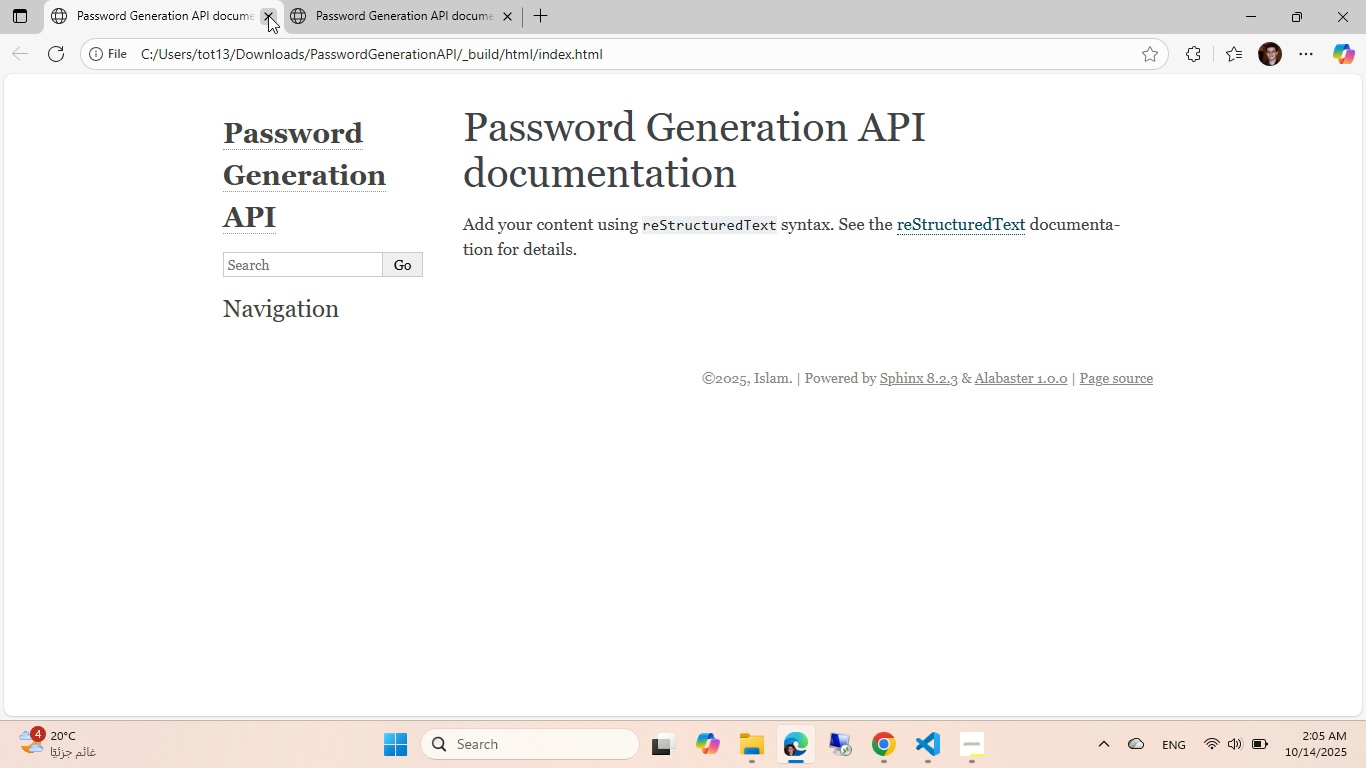 
left_click([268, 15])
 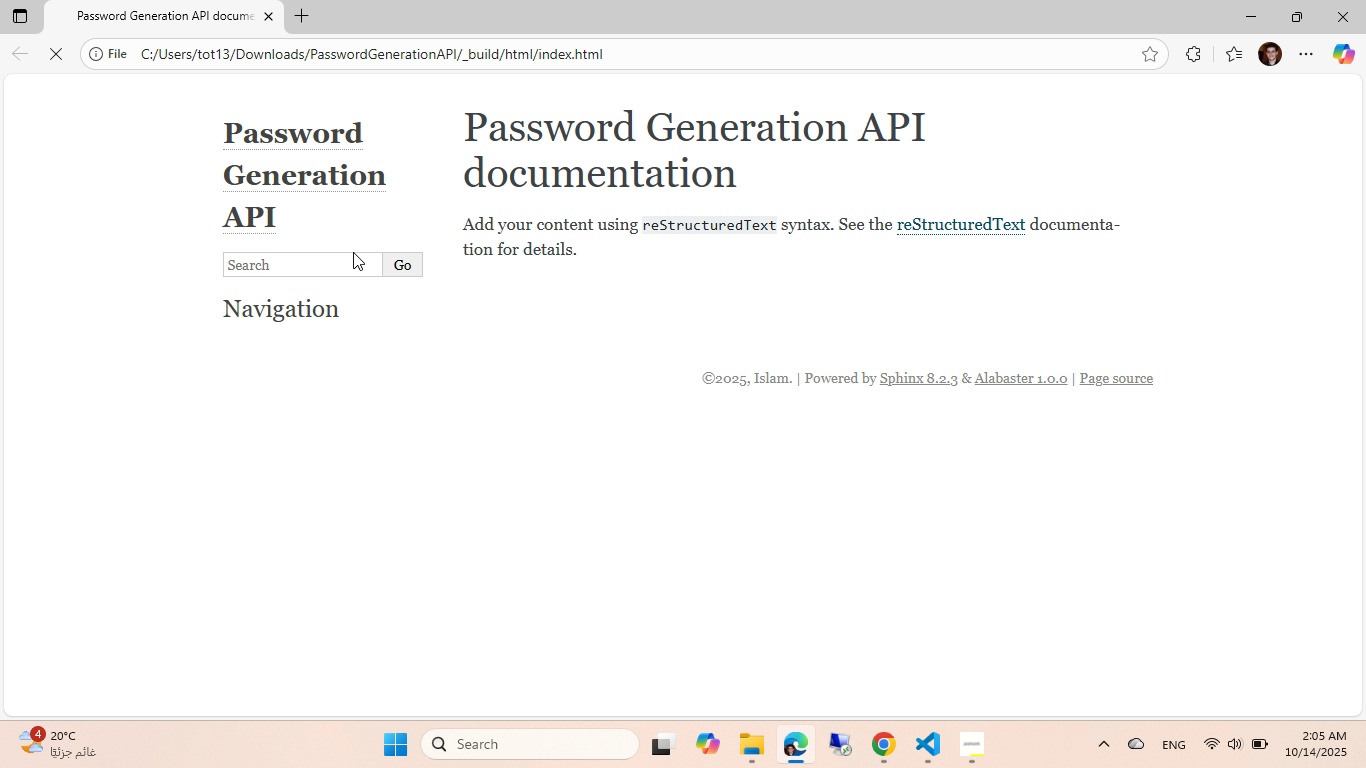 
key(Control+R)
 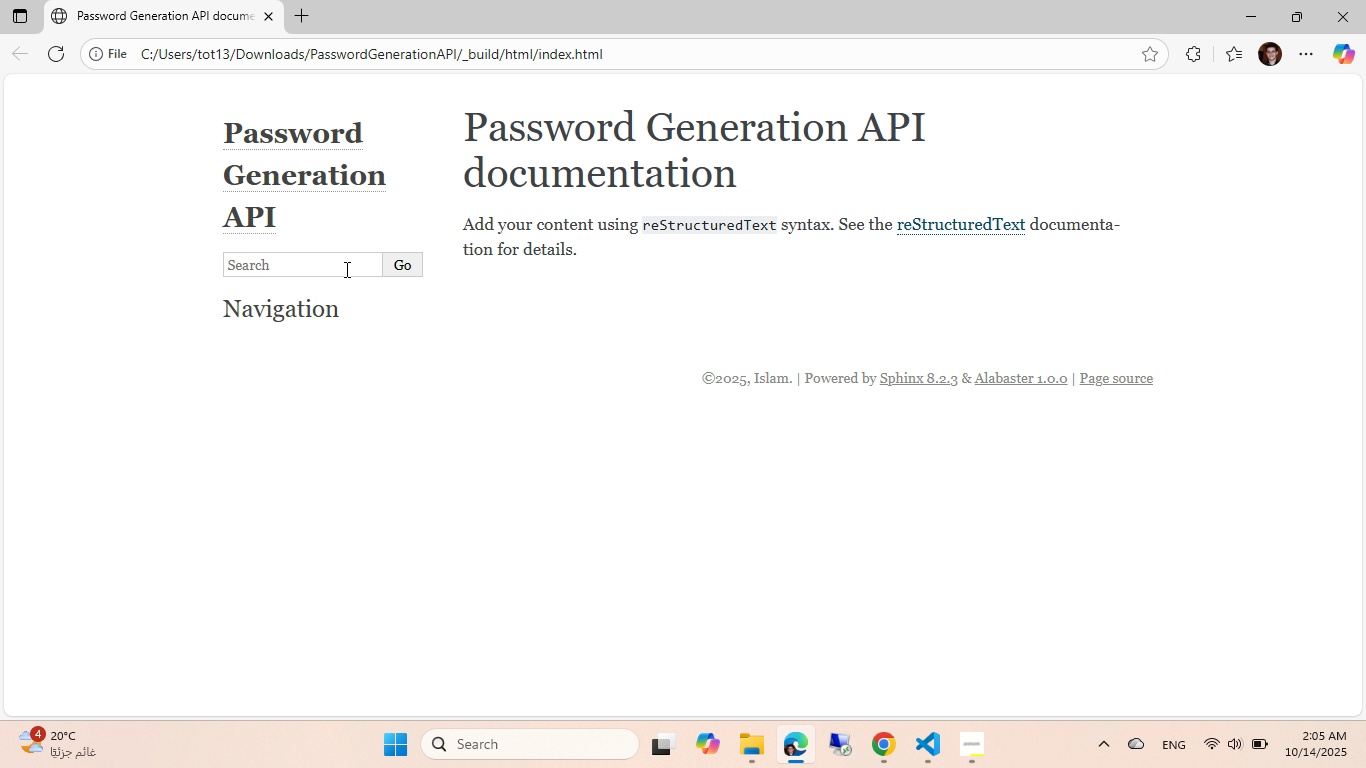 
left_click([345, 269])
 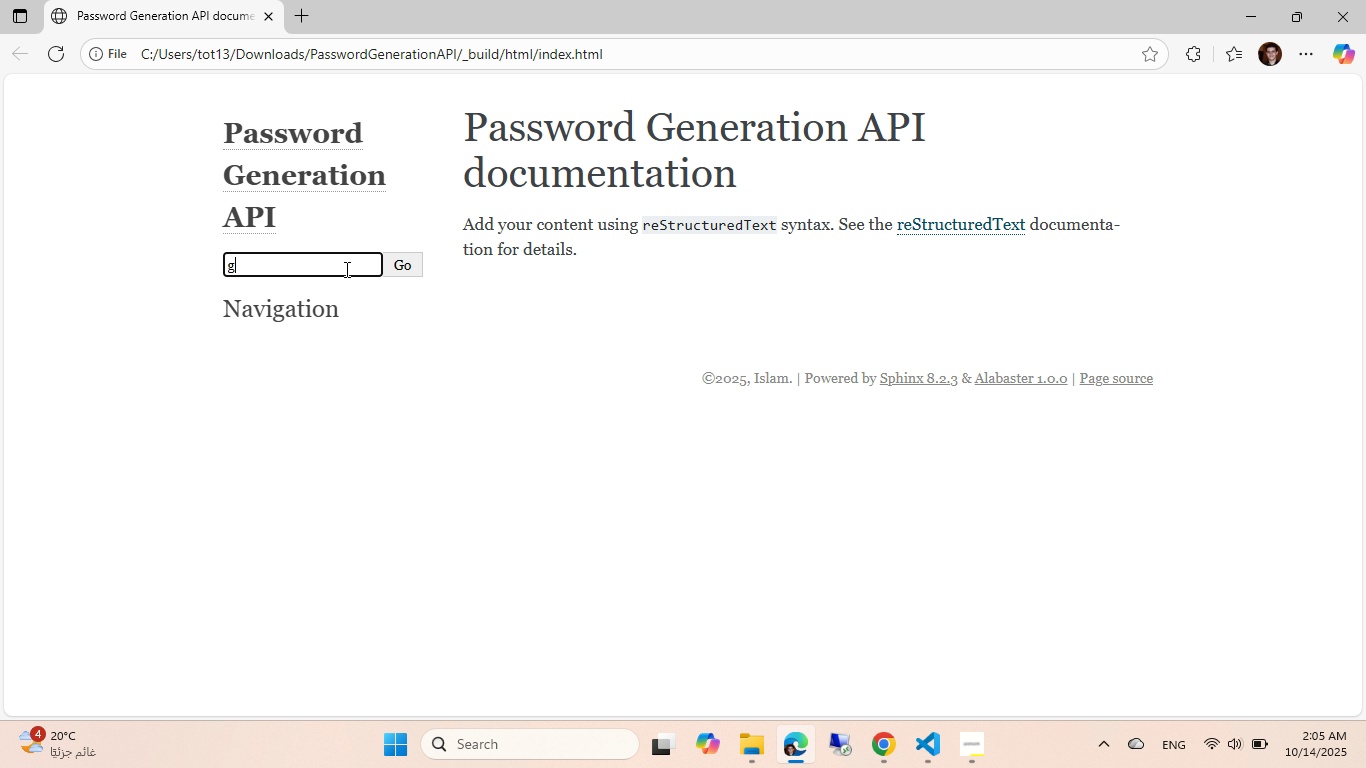 
type(generate)
 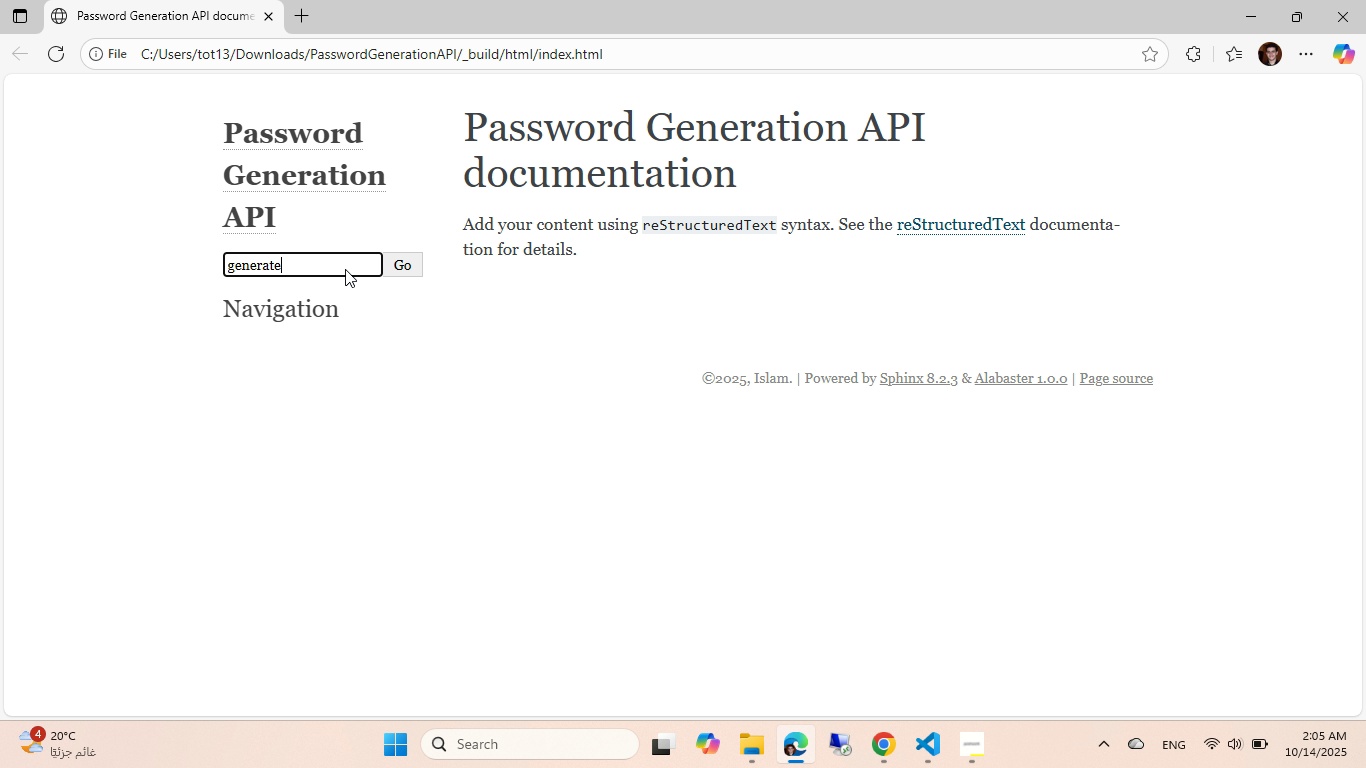 
key(Enter)
 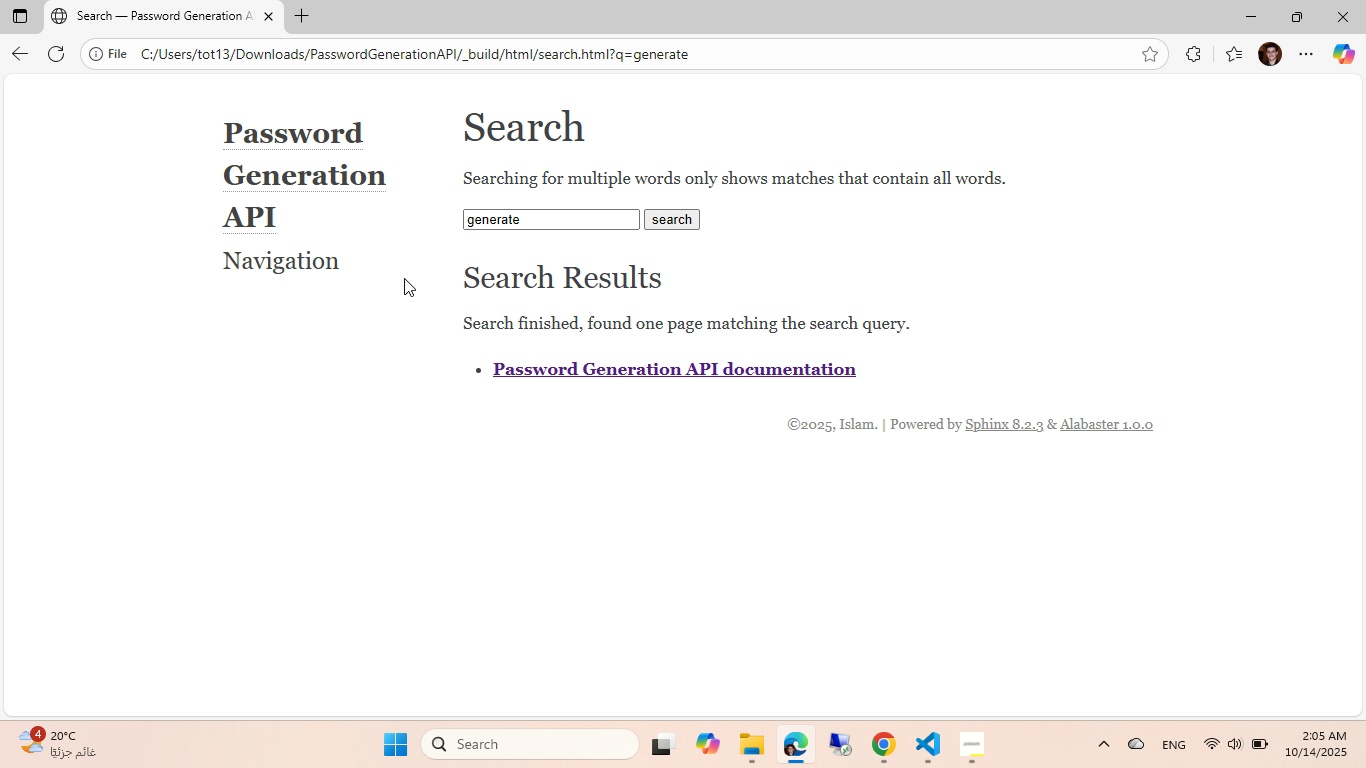 
left_click([597, 372])
 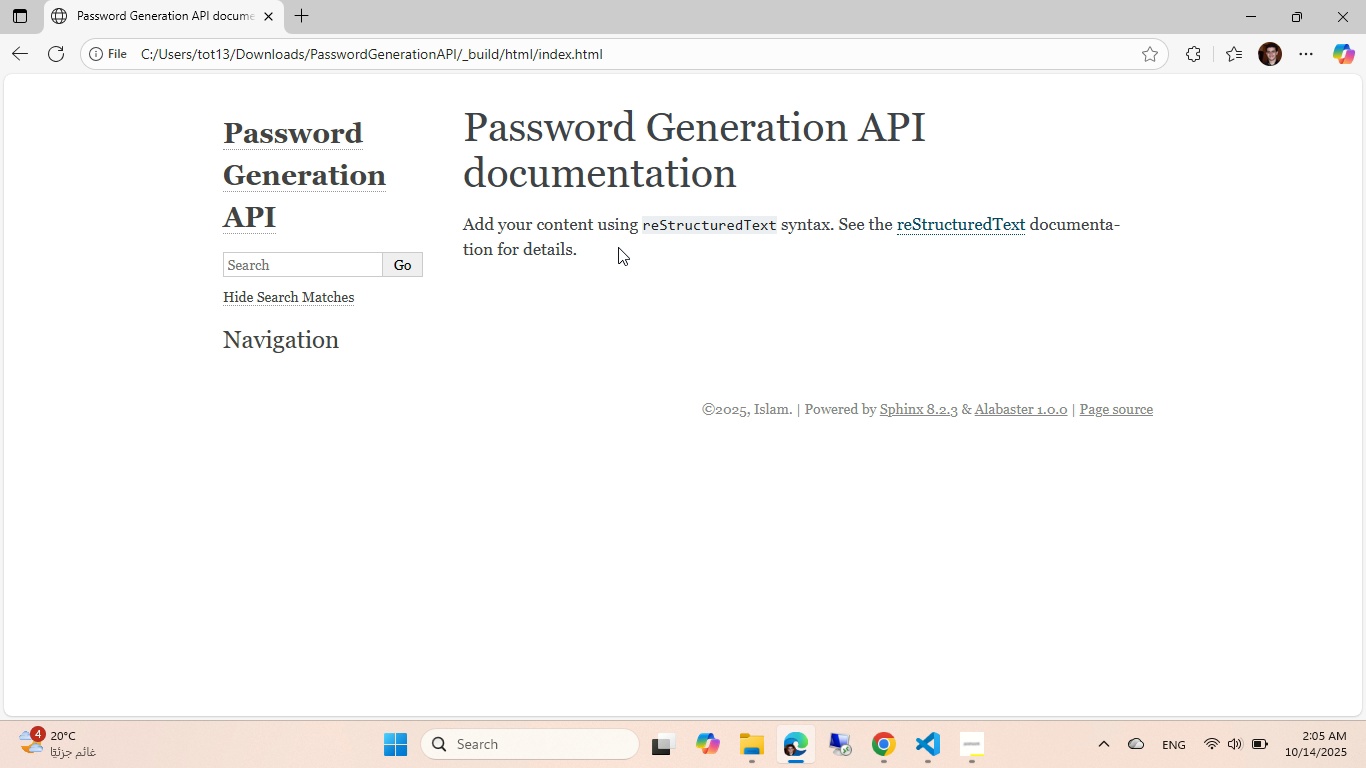 
left_click_drag(start_coordinate=[619, 253], to_coordinate=[612, 253])
 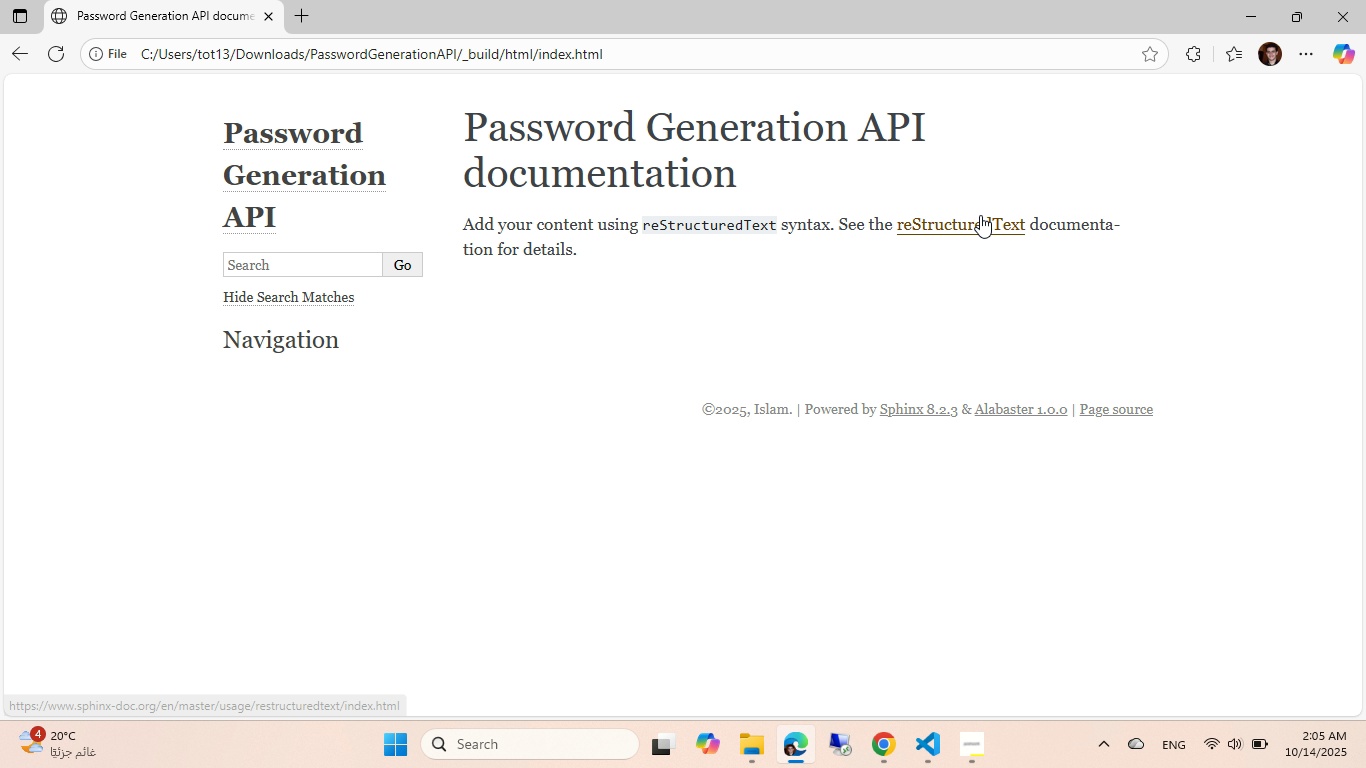 
left_click([980, 215])
 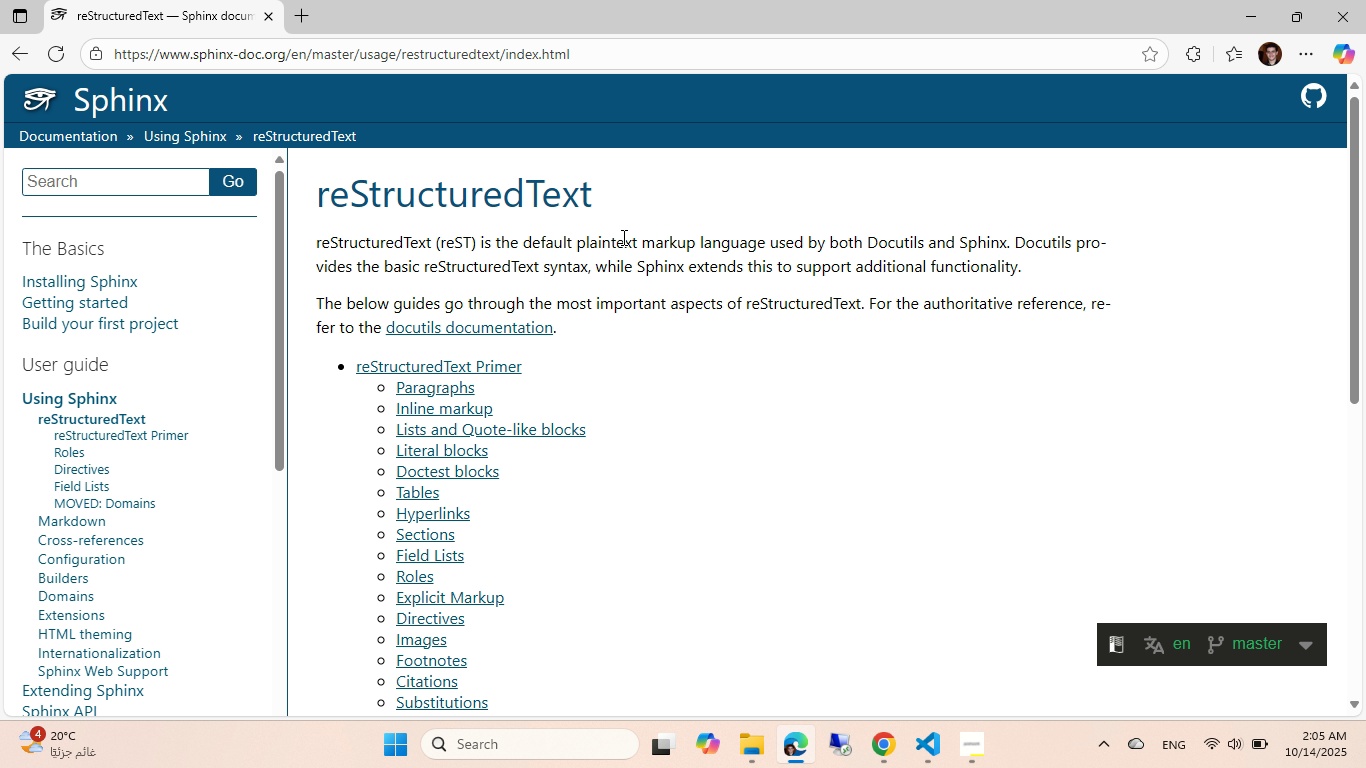 
wait(8.11)
 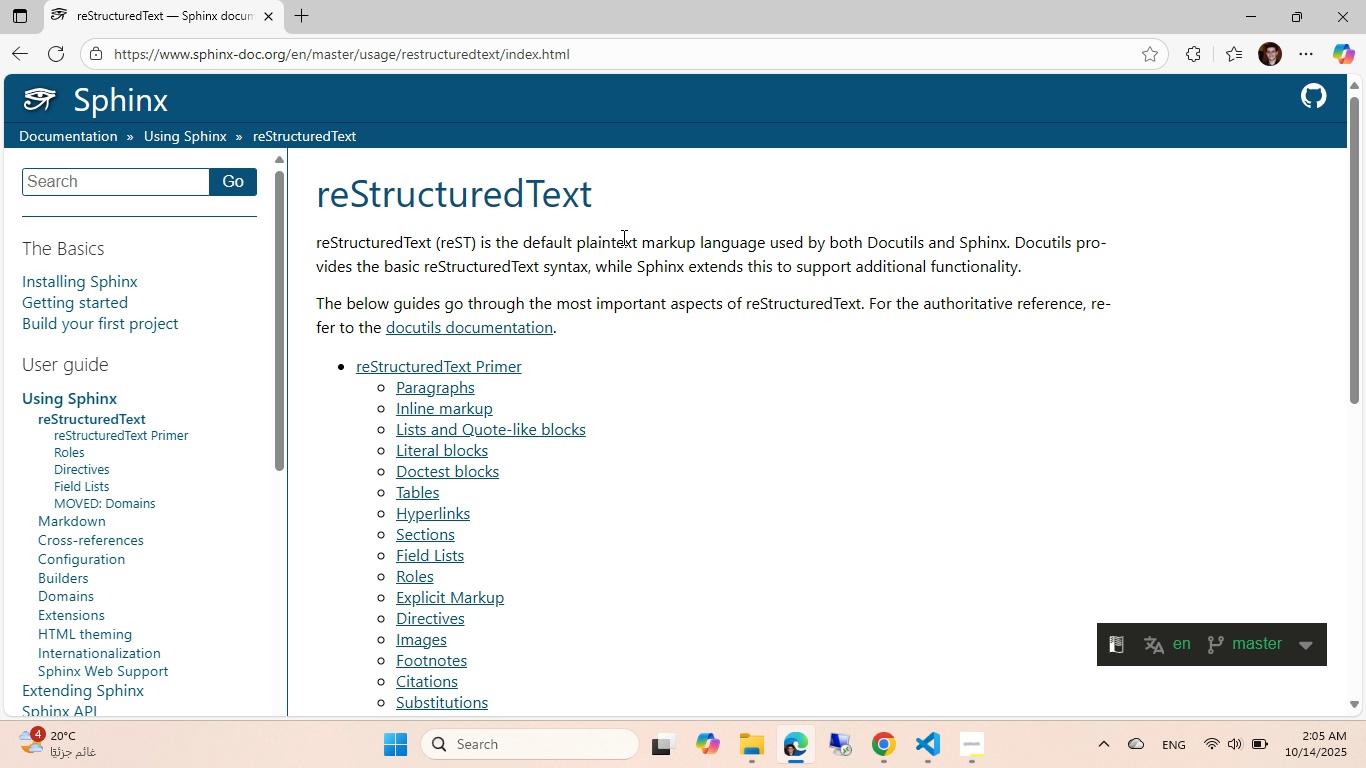 
scroll: coordinate [486, 254], scroll_direction: down, amount: 11.0
 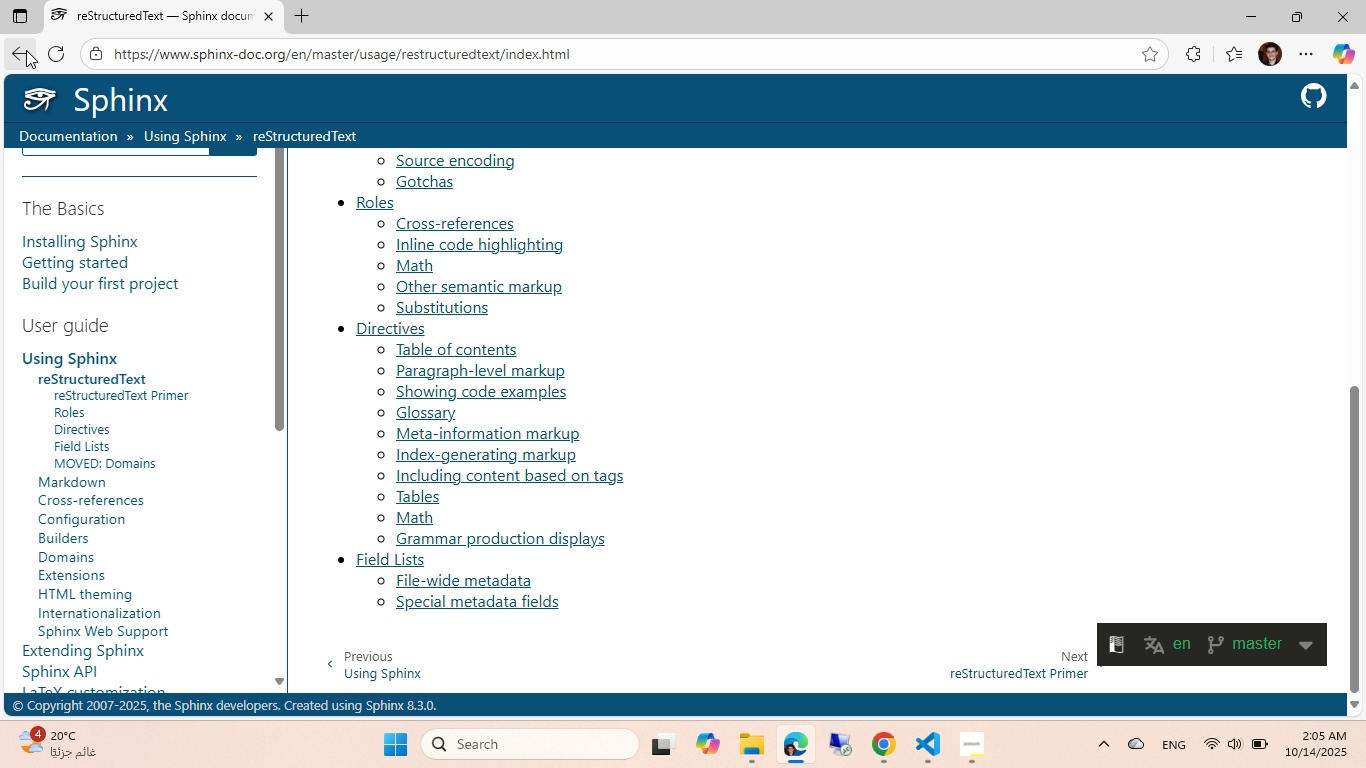 
left_click([26, 50])
 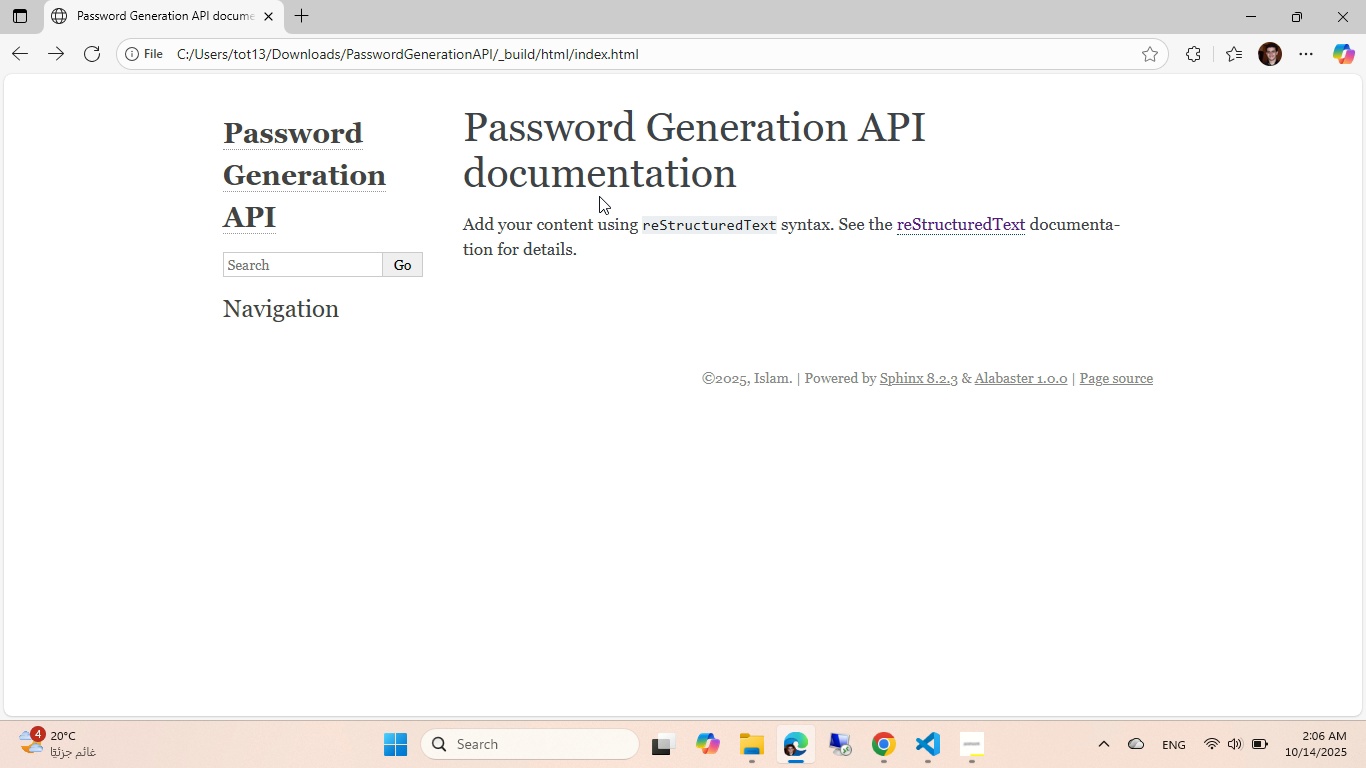 
wait(10.27)
 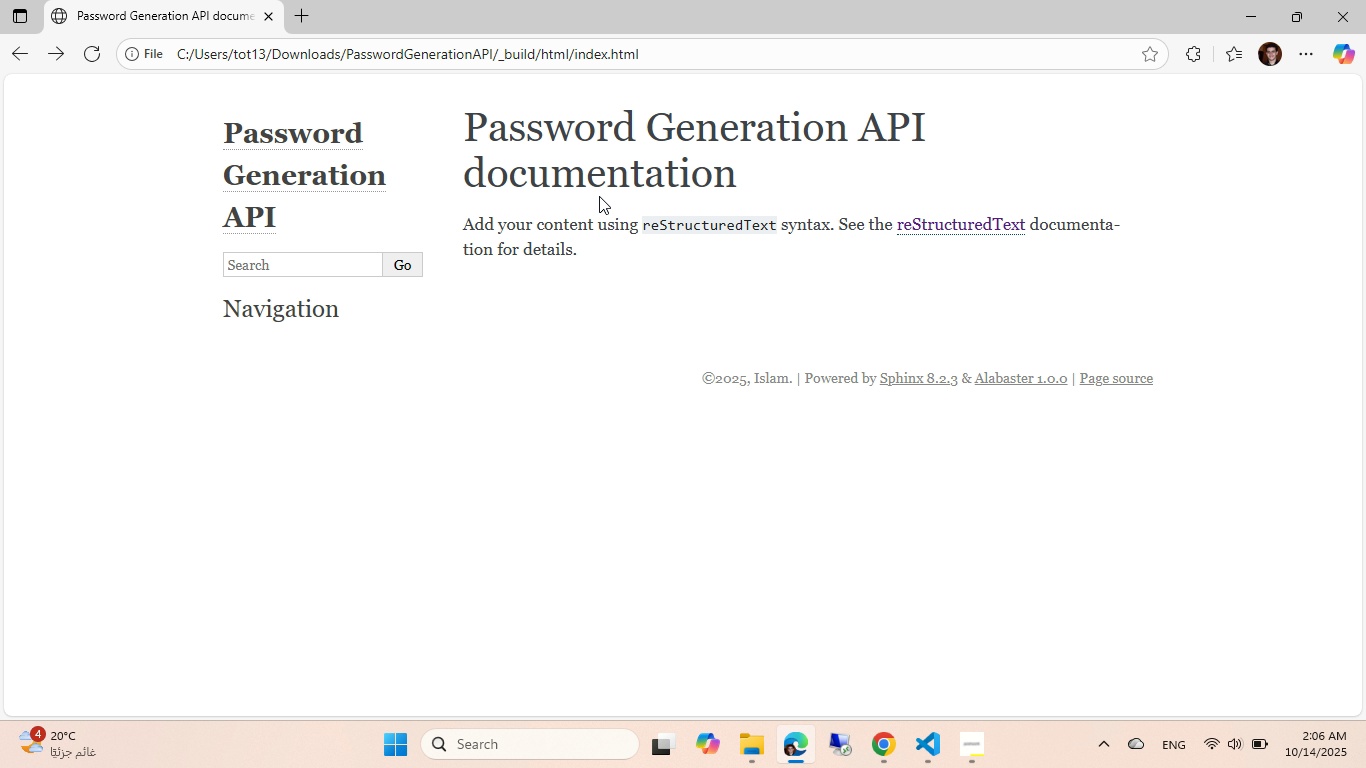 
left_click([878, 767])
 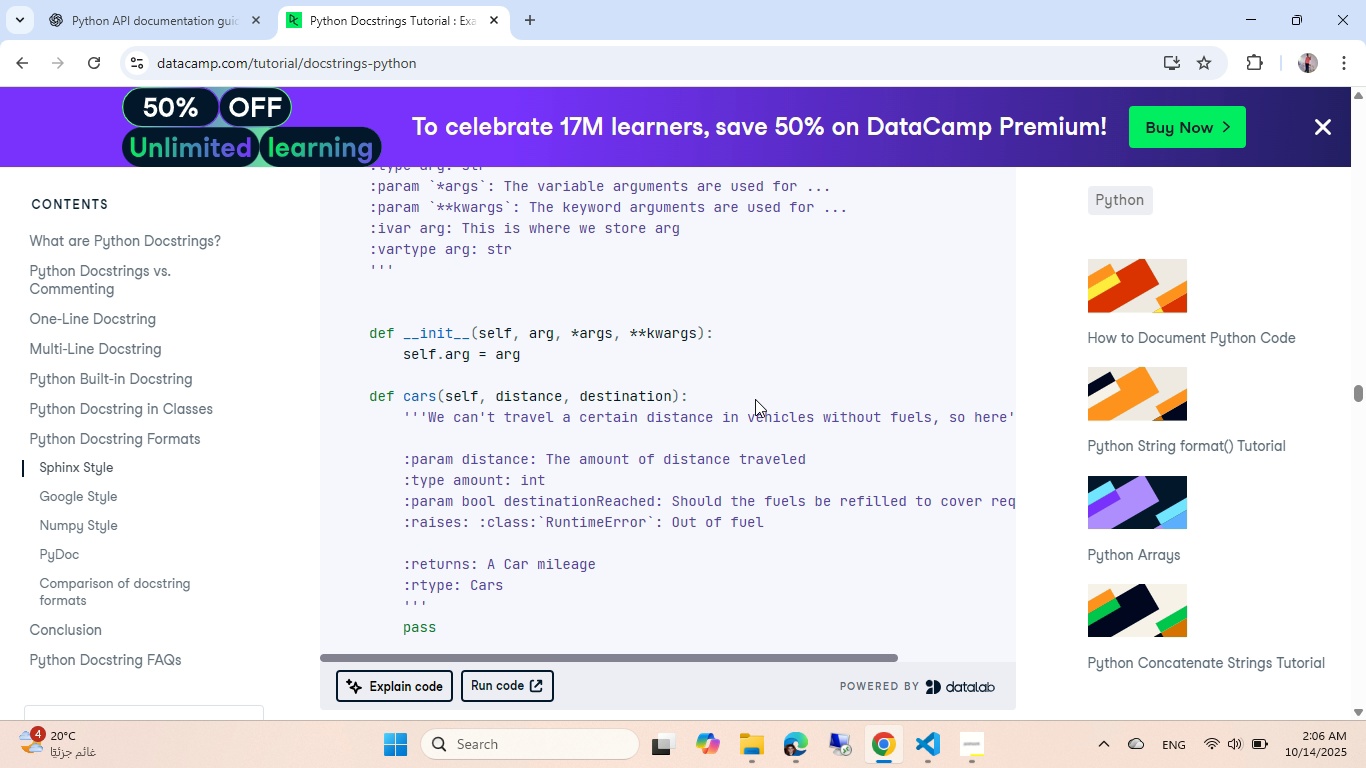 
wait(5.7)
 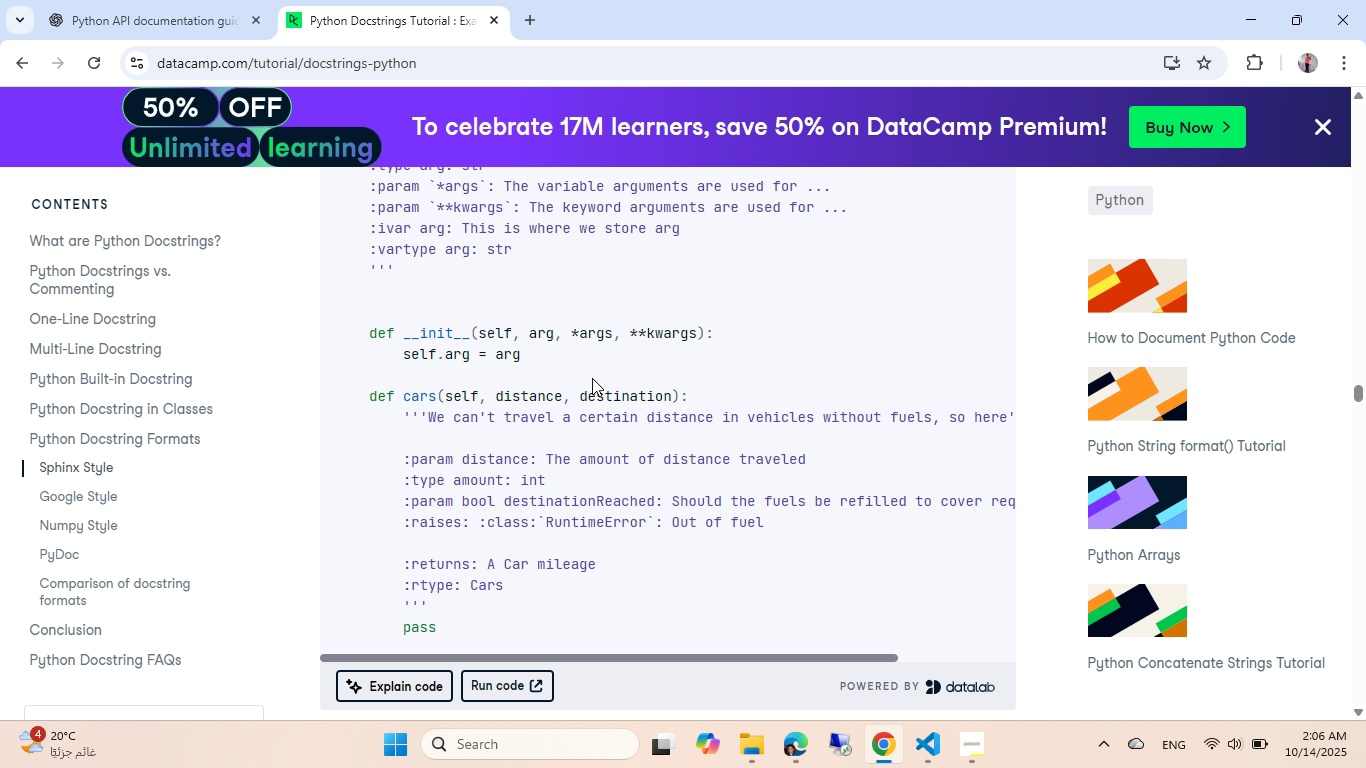 
left_click([986, 746])